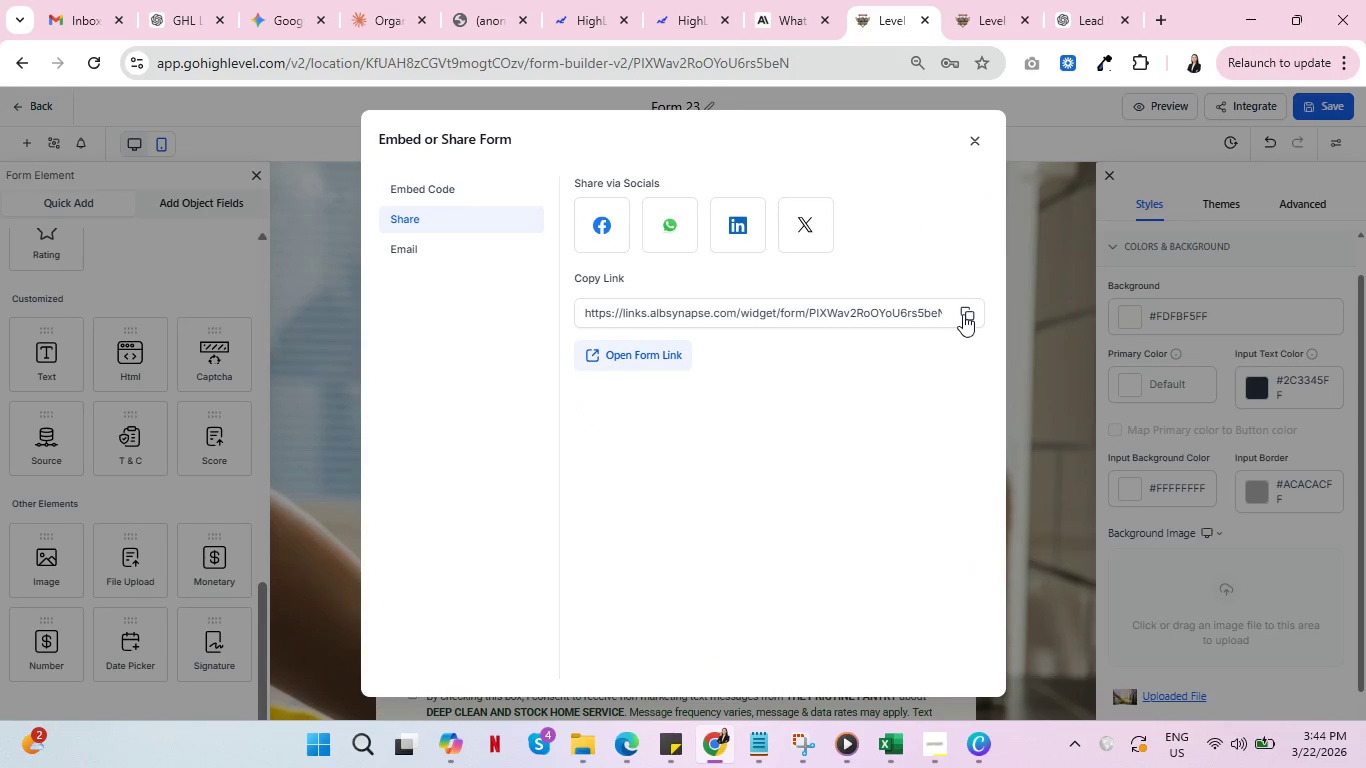 
left_click([966, 306])
 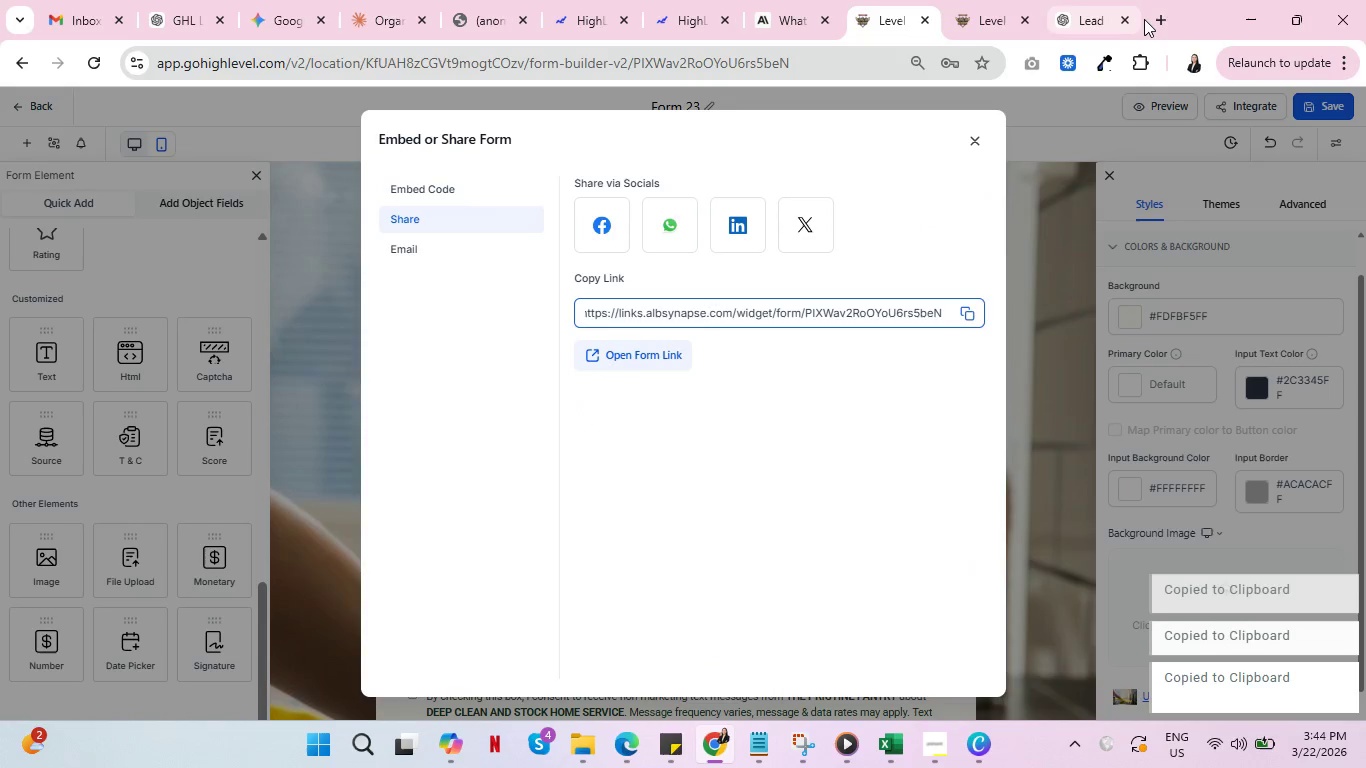 
left_click([1150, 19])
 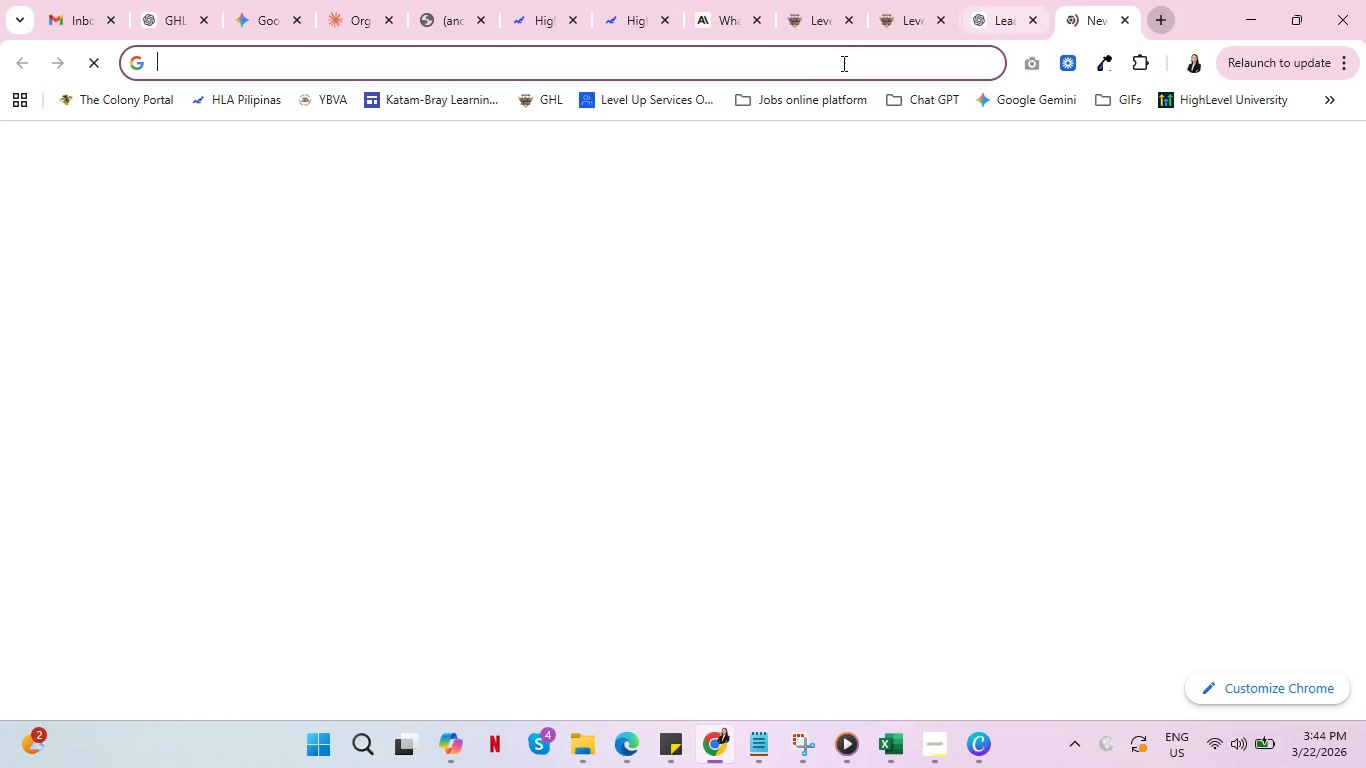 
left_click([844, 69])
 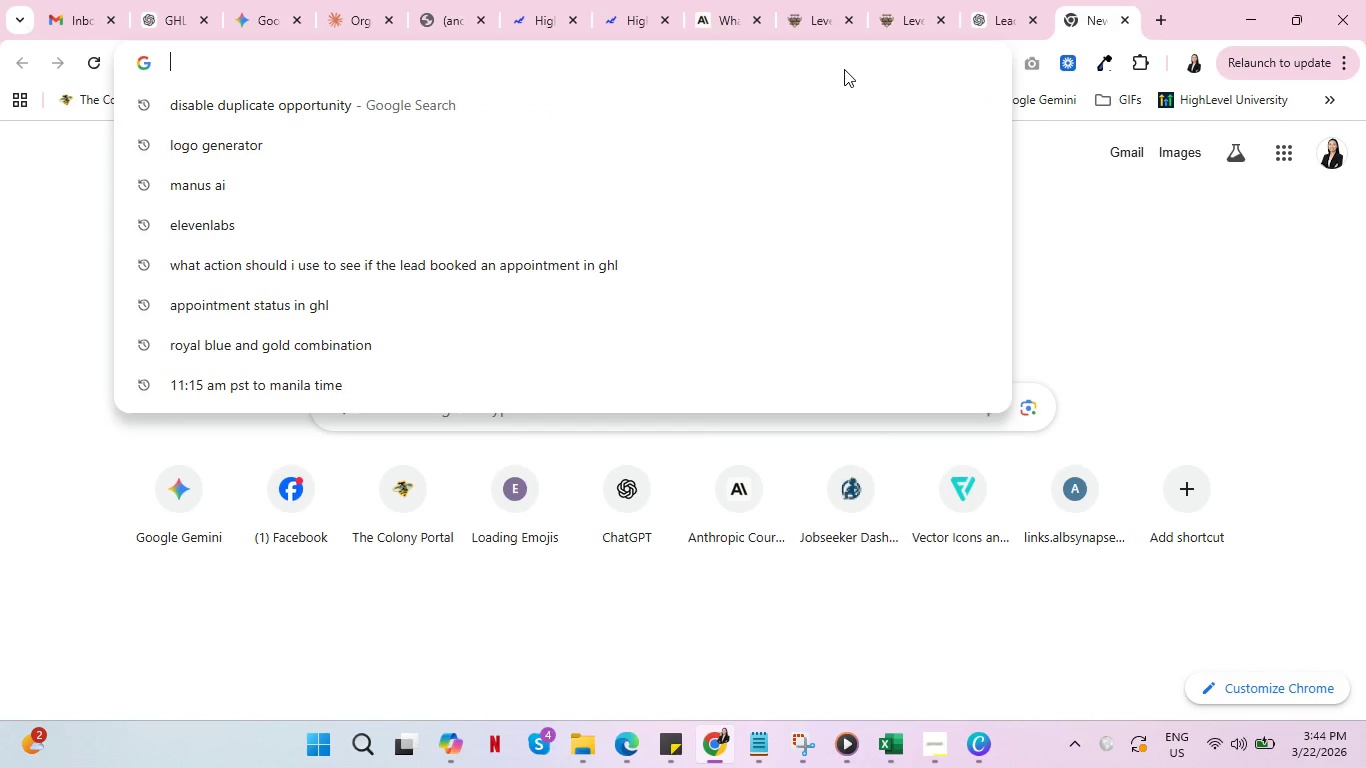 
key(Control+V)
 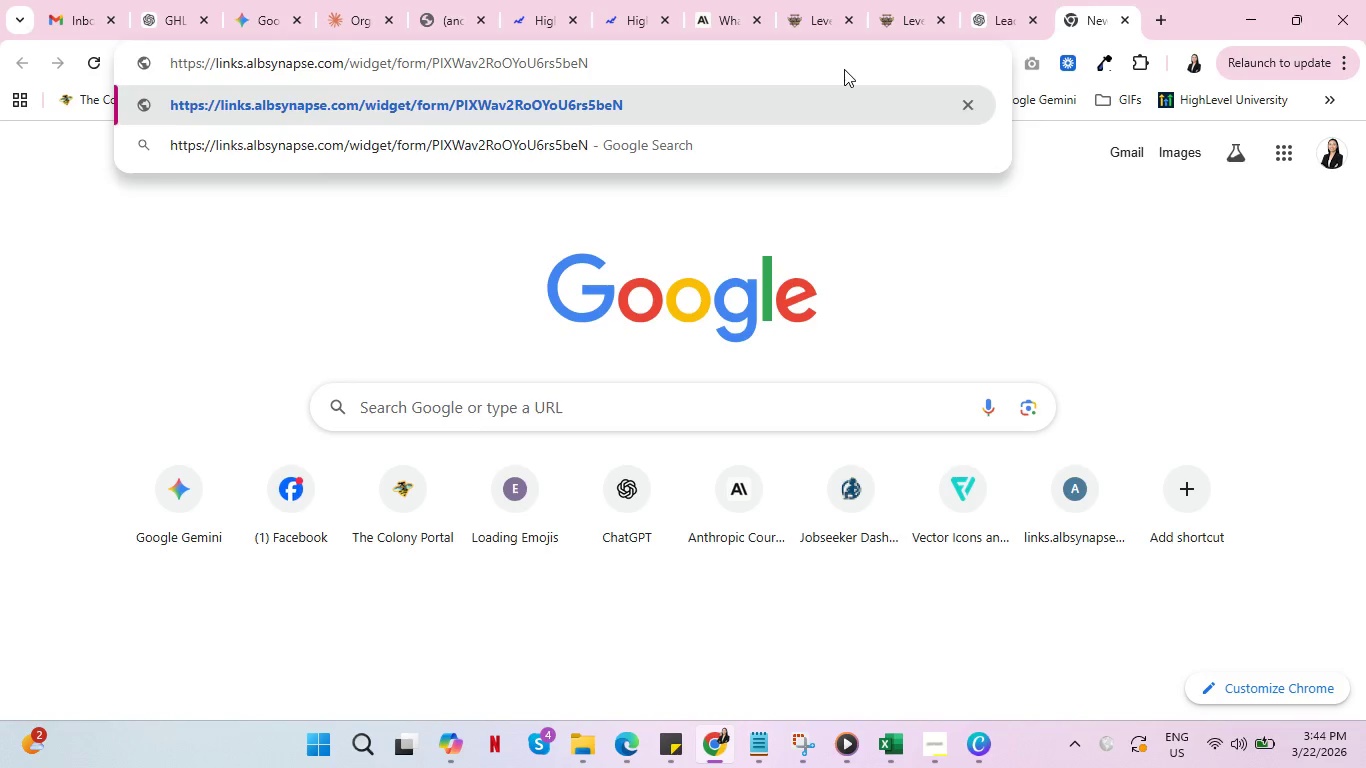 
key(Enter)
 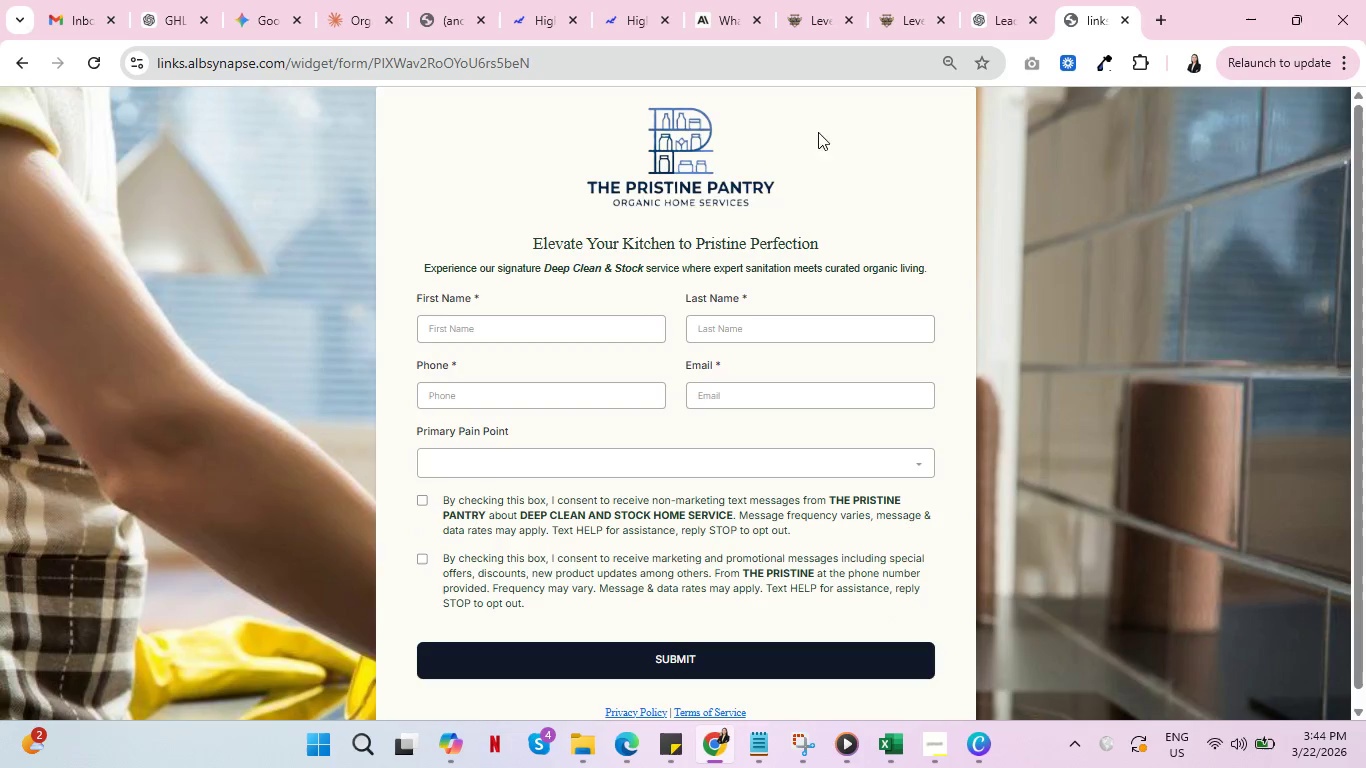 
scroll: coordinate [1010, 388], scroll_direction: down, amount: 5.0
 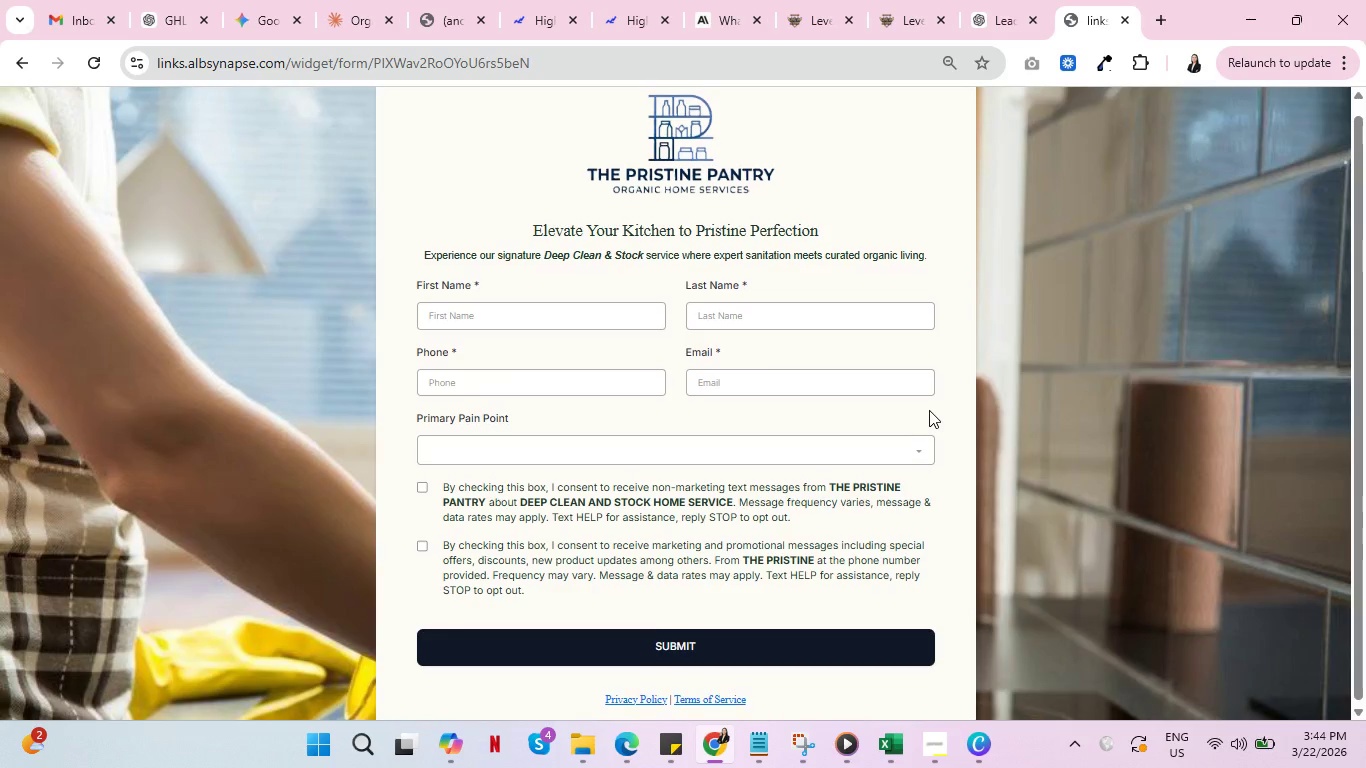 
scroll: coordinate [929, 410], scroll_direction: up, amount: 4.0
 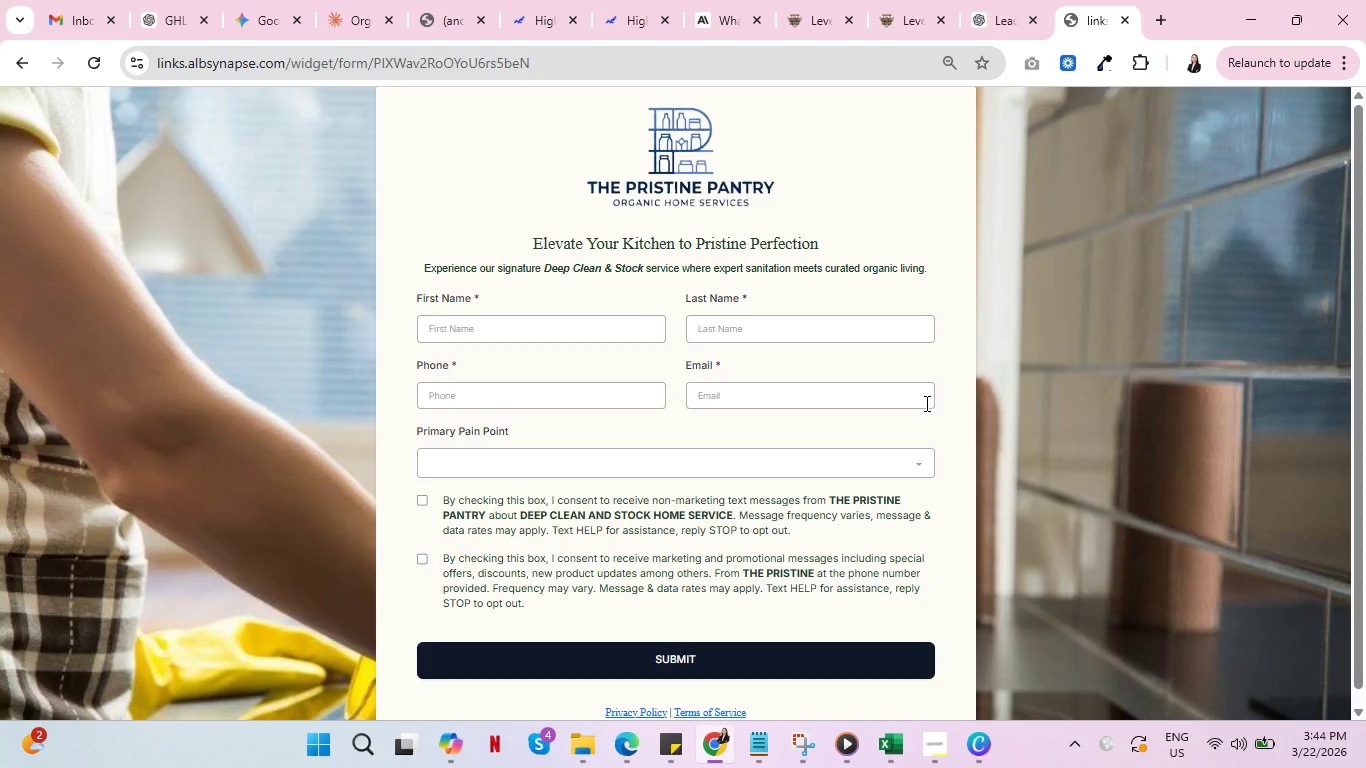 
wait(11.02)
 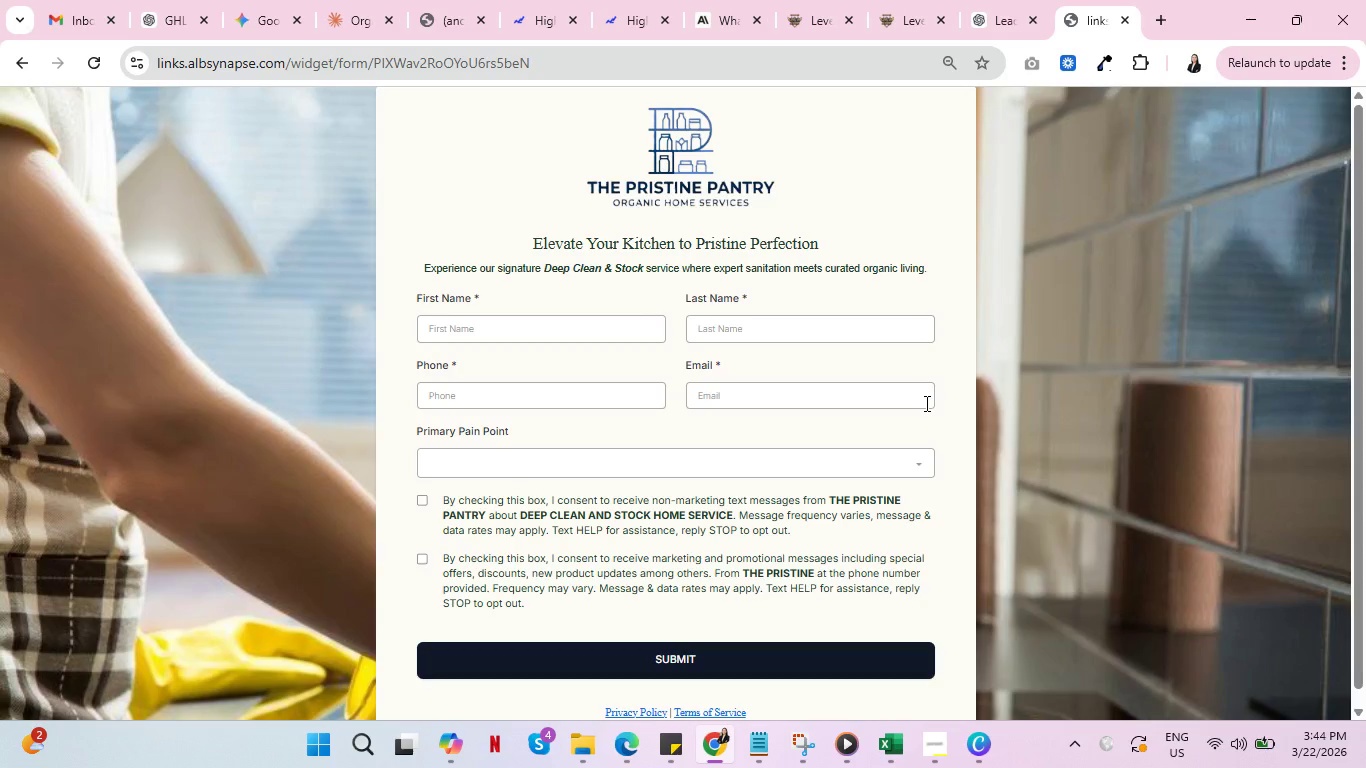 
left_click([1127, 18])
 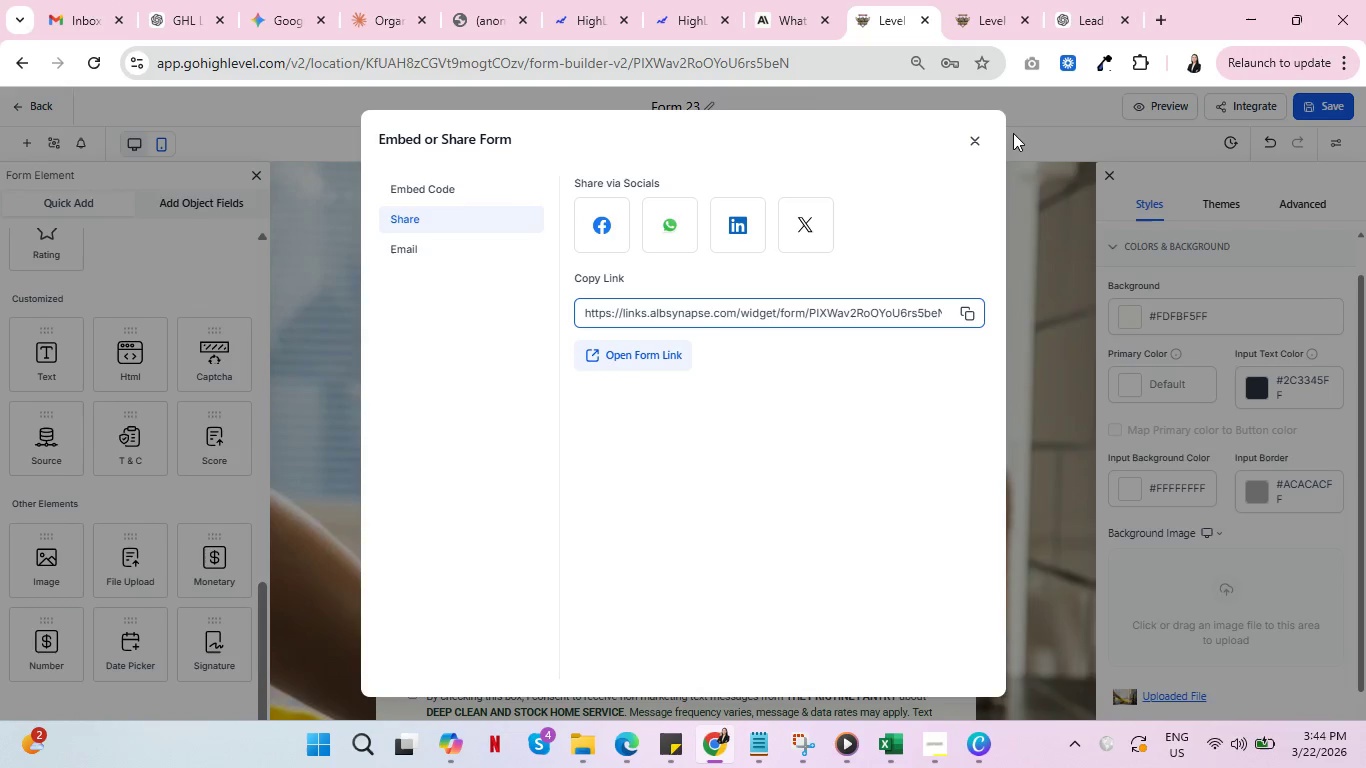 
left_click([972, 133])
 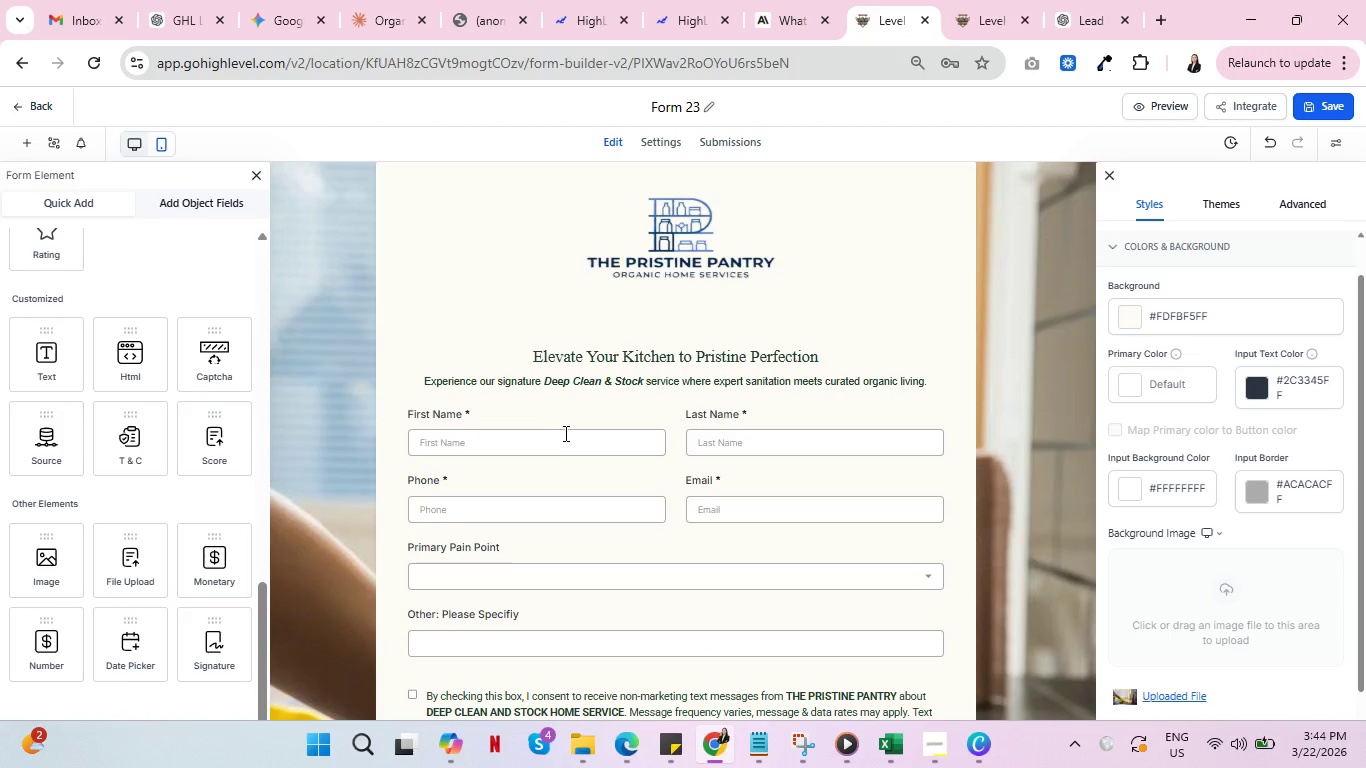 
scroll: coordinate [570, 435], scroll_direction: down, amount: 3.0
 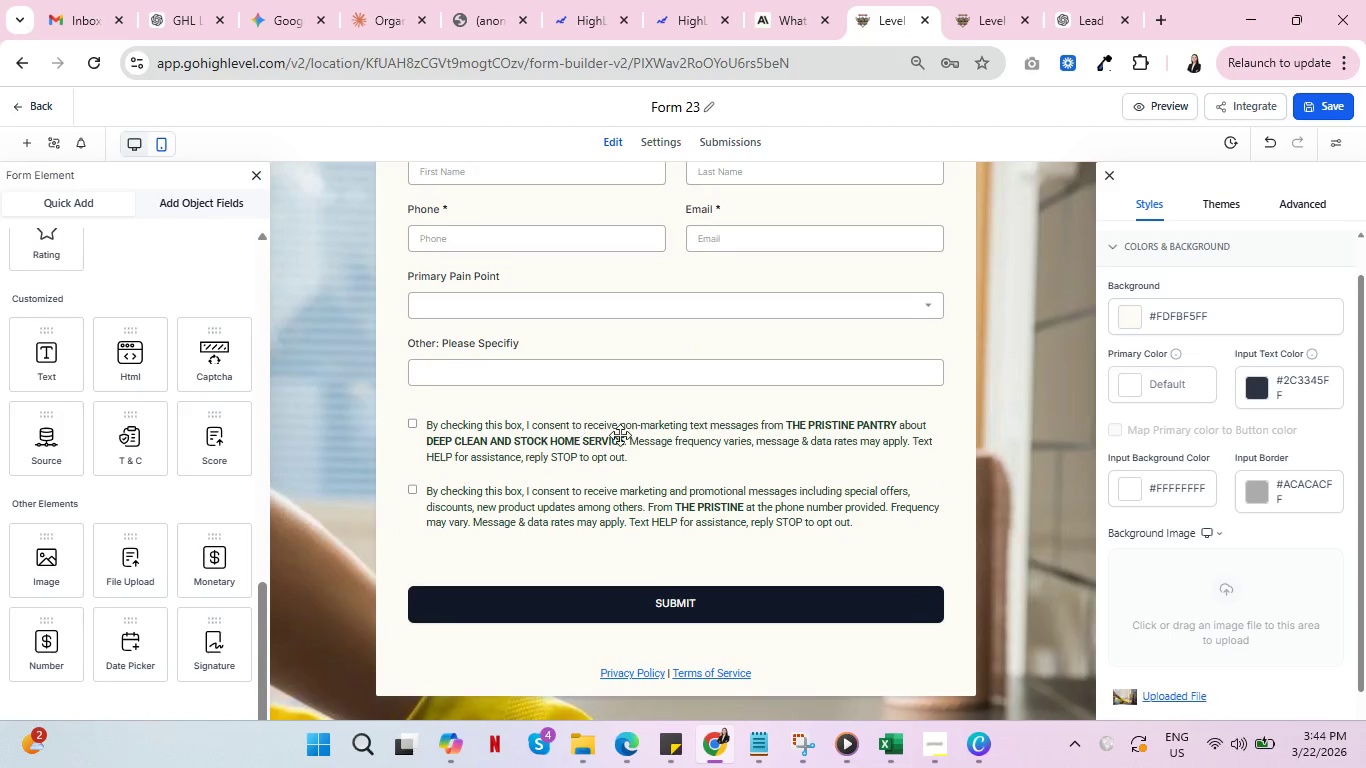 
scroll: coordinate [620, 435], scroll_direction: up, amount: 4.0
 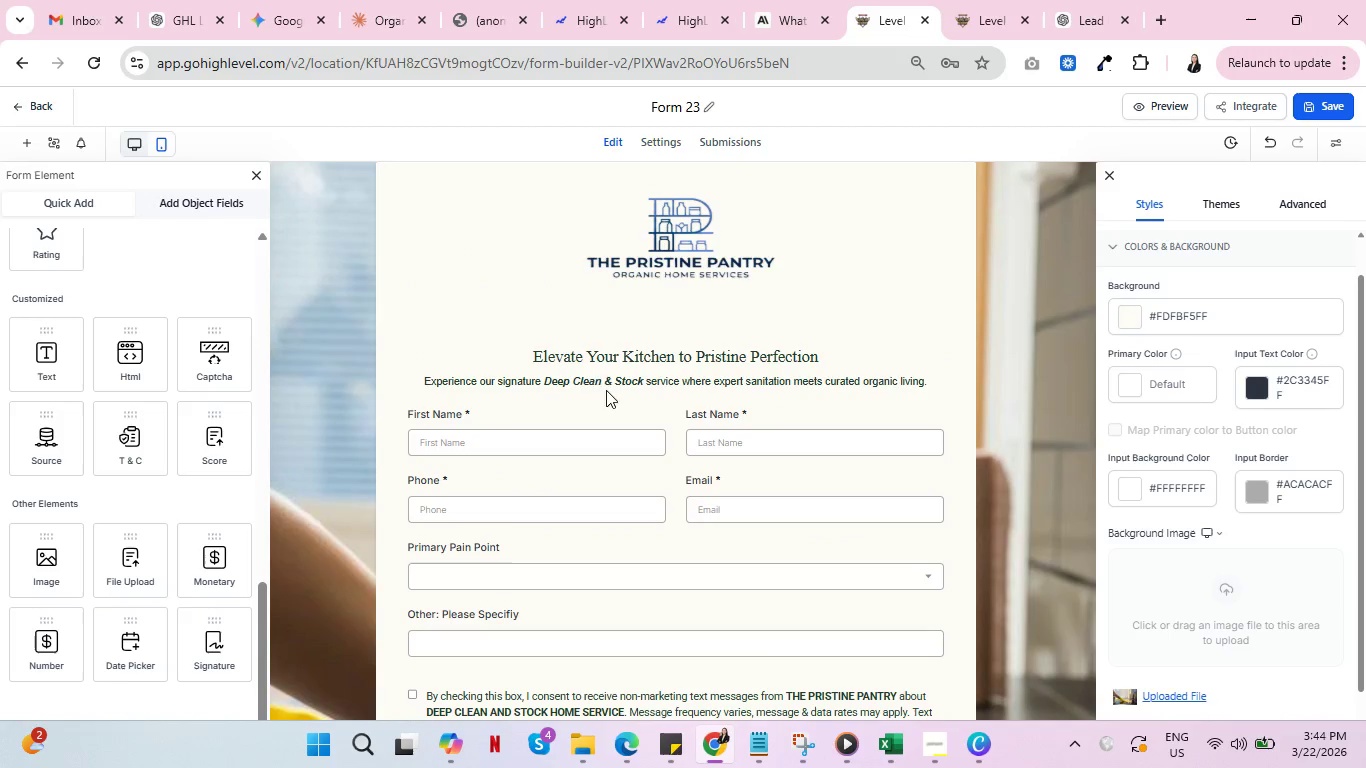 
left_click([607, 375])
 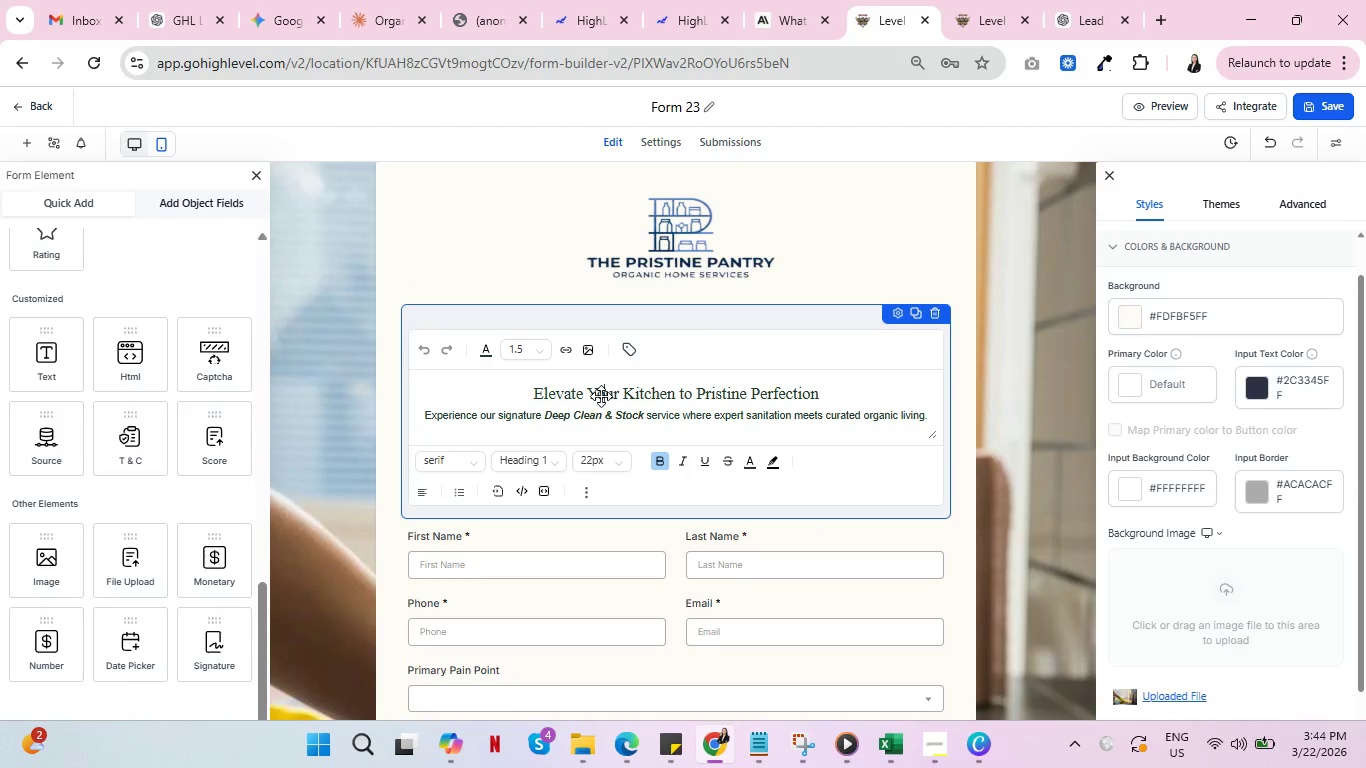 
double_click([601, 396])
 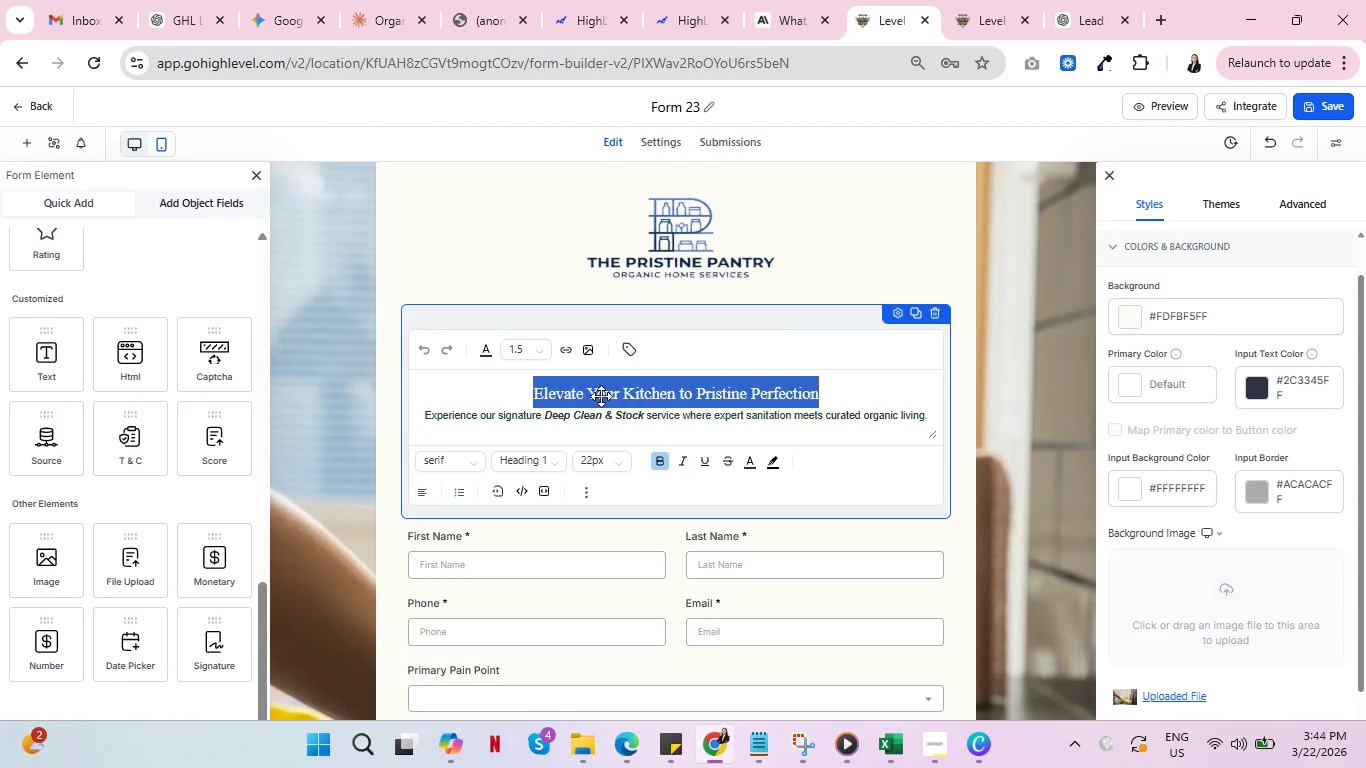 
triple_click([601, 396])
 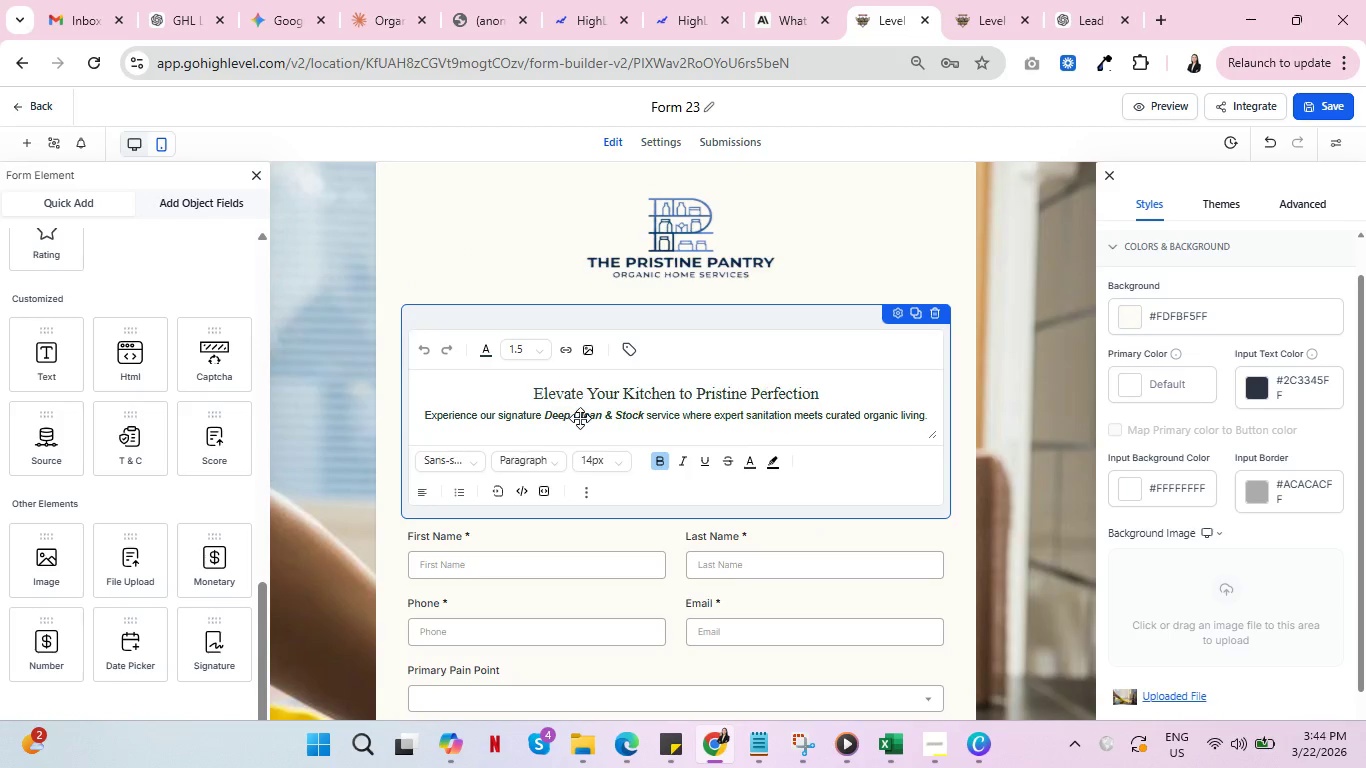 
double_click([580, 418])
 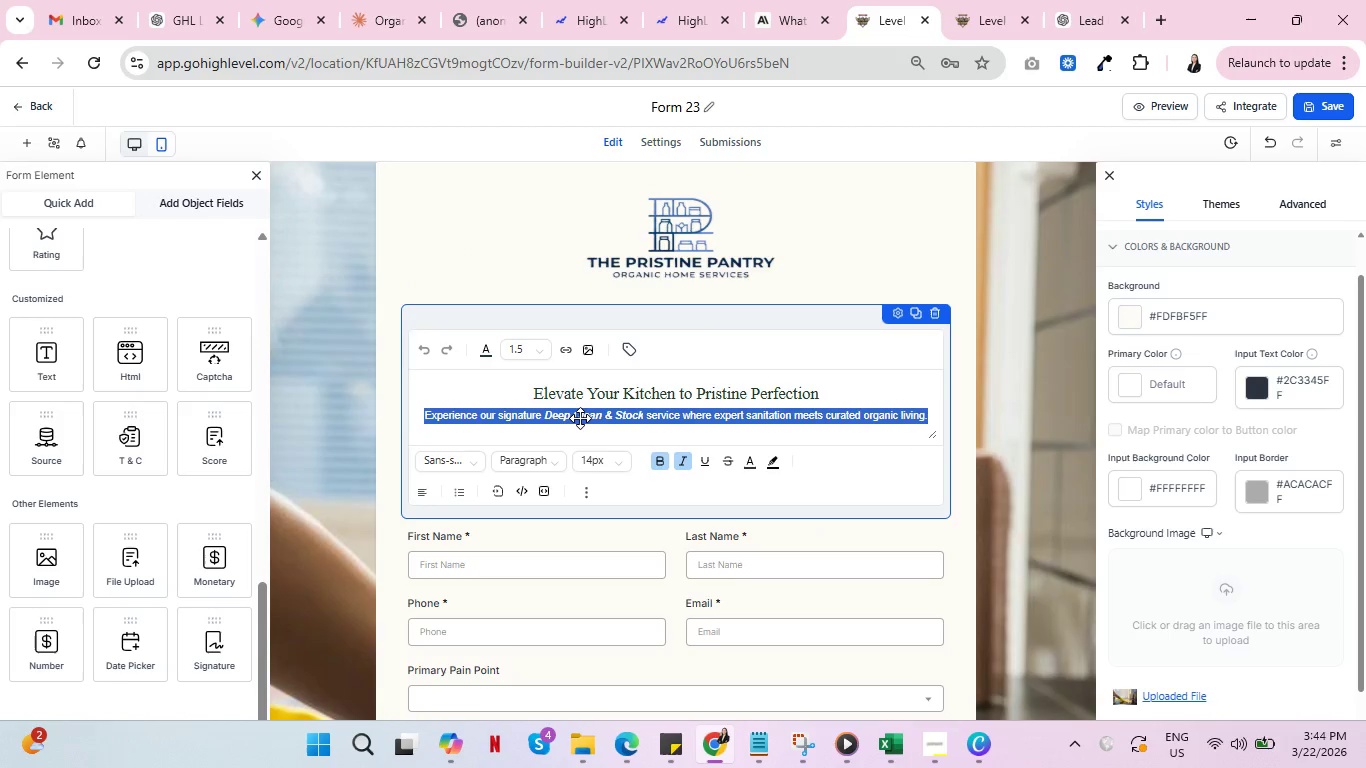 
triple_click([580, 418])
 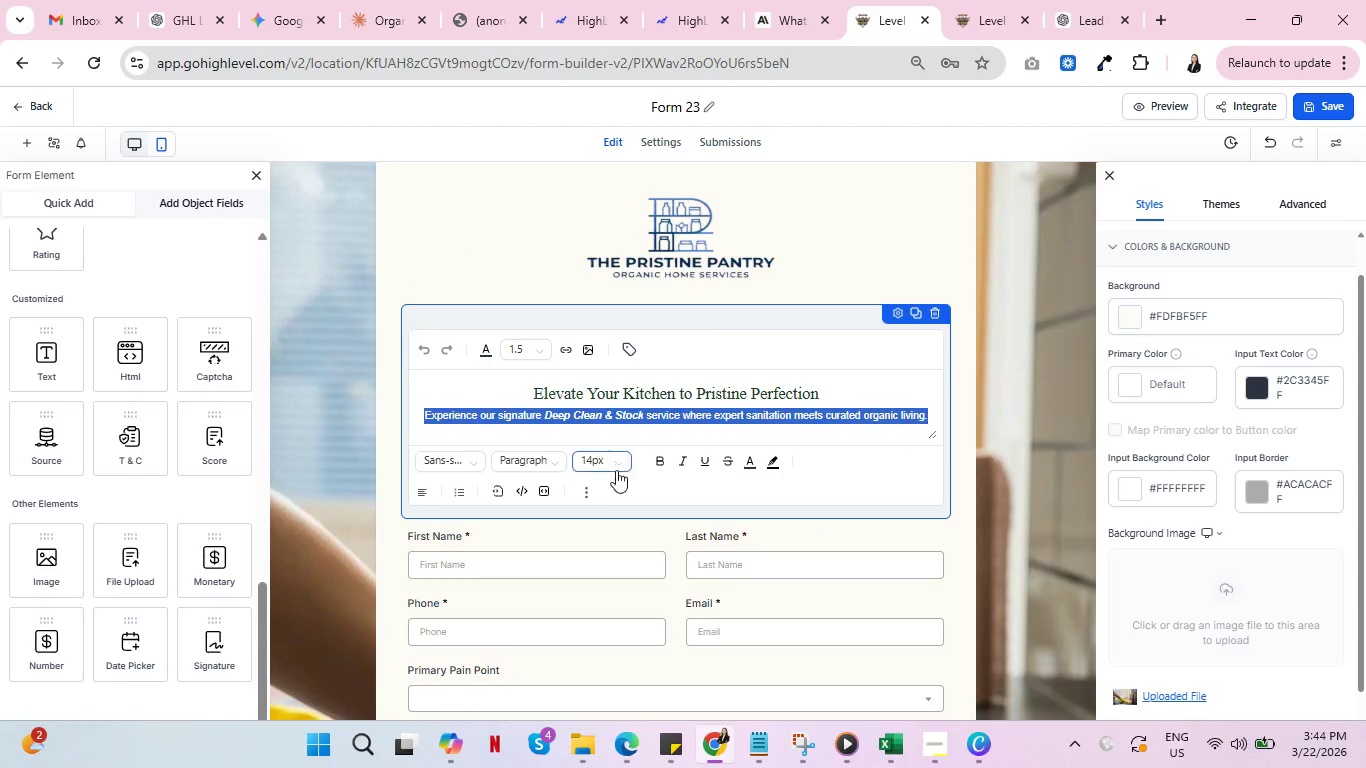 
left_click([619, 466])
 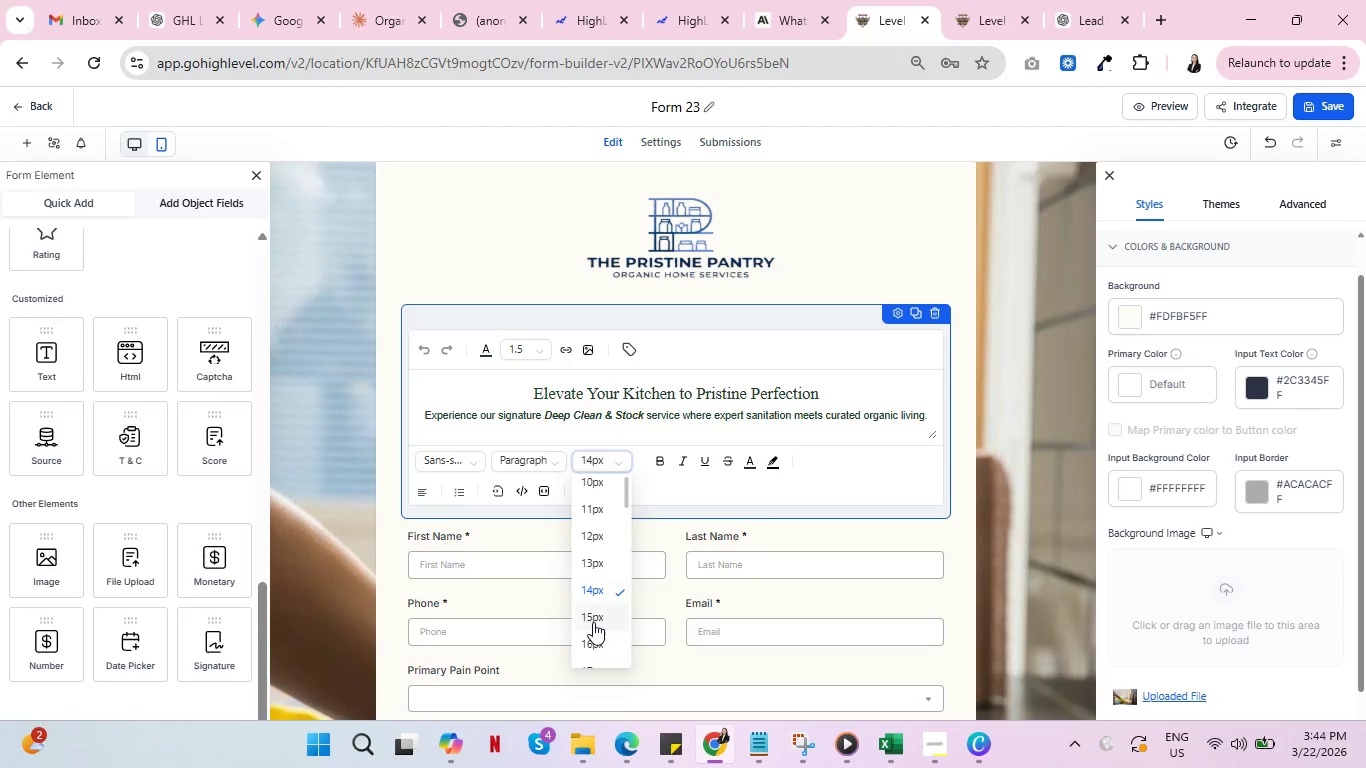 
left_click([593, 621])
 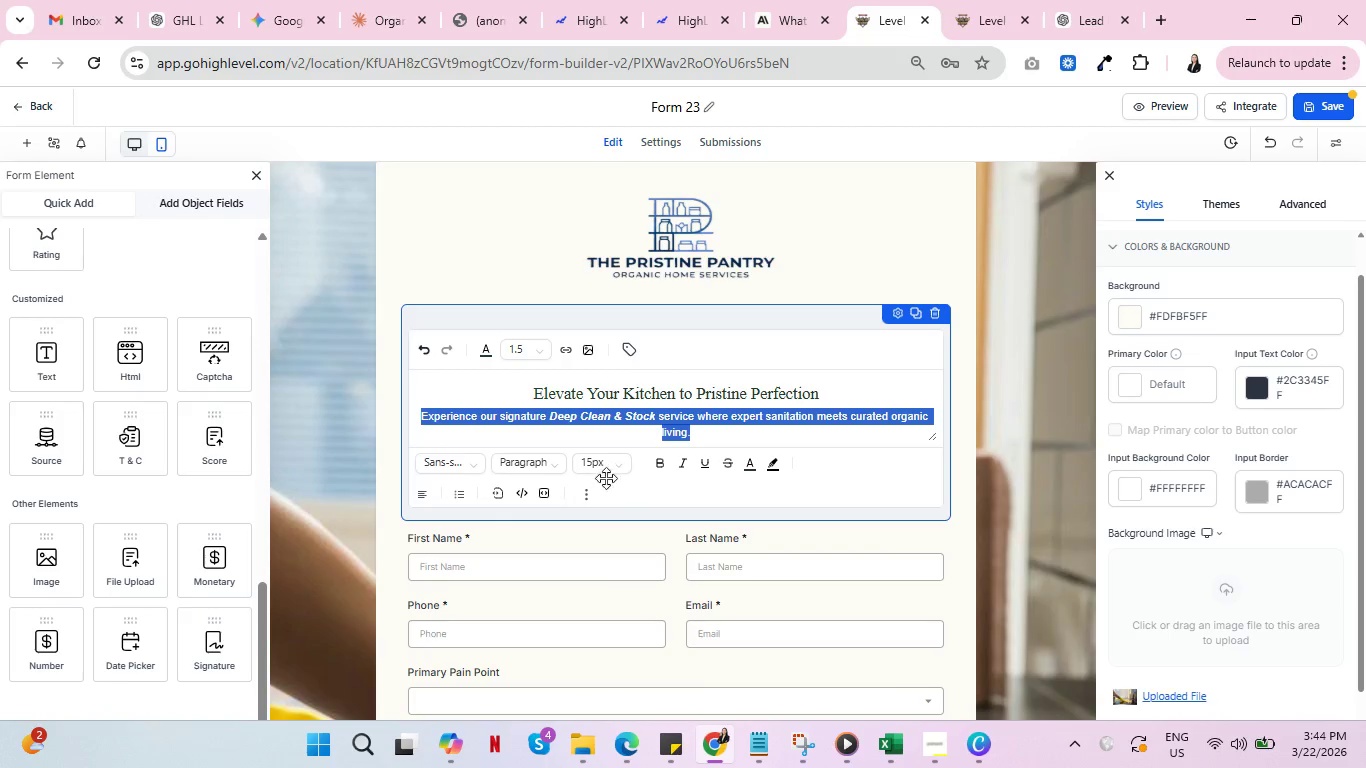 
left_click([623, 465])
 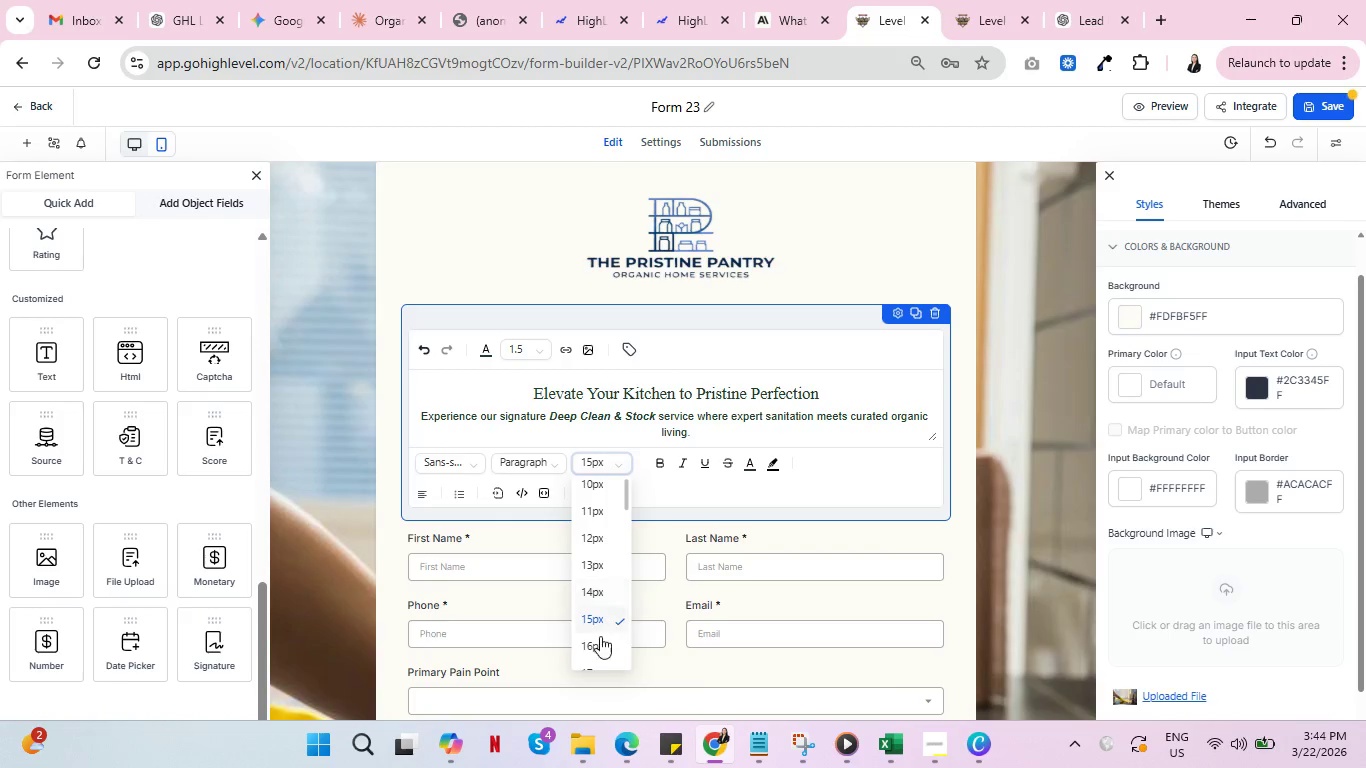 
left_click([594, 647])
 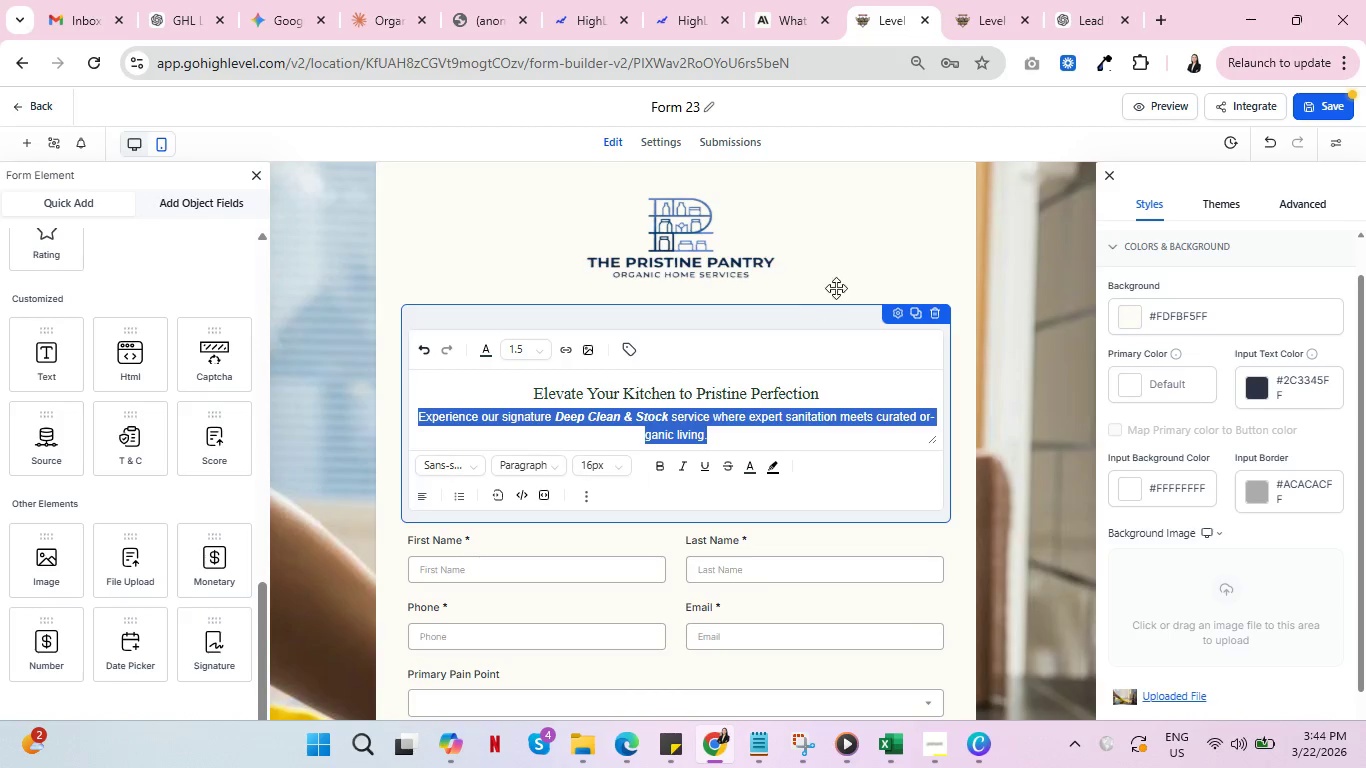 
left_click([867, 259])
 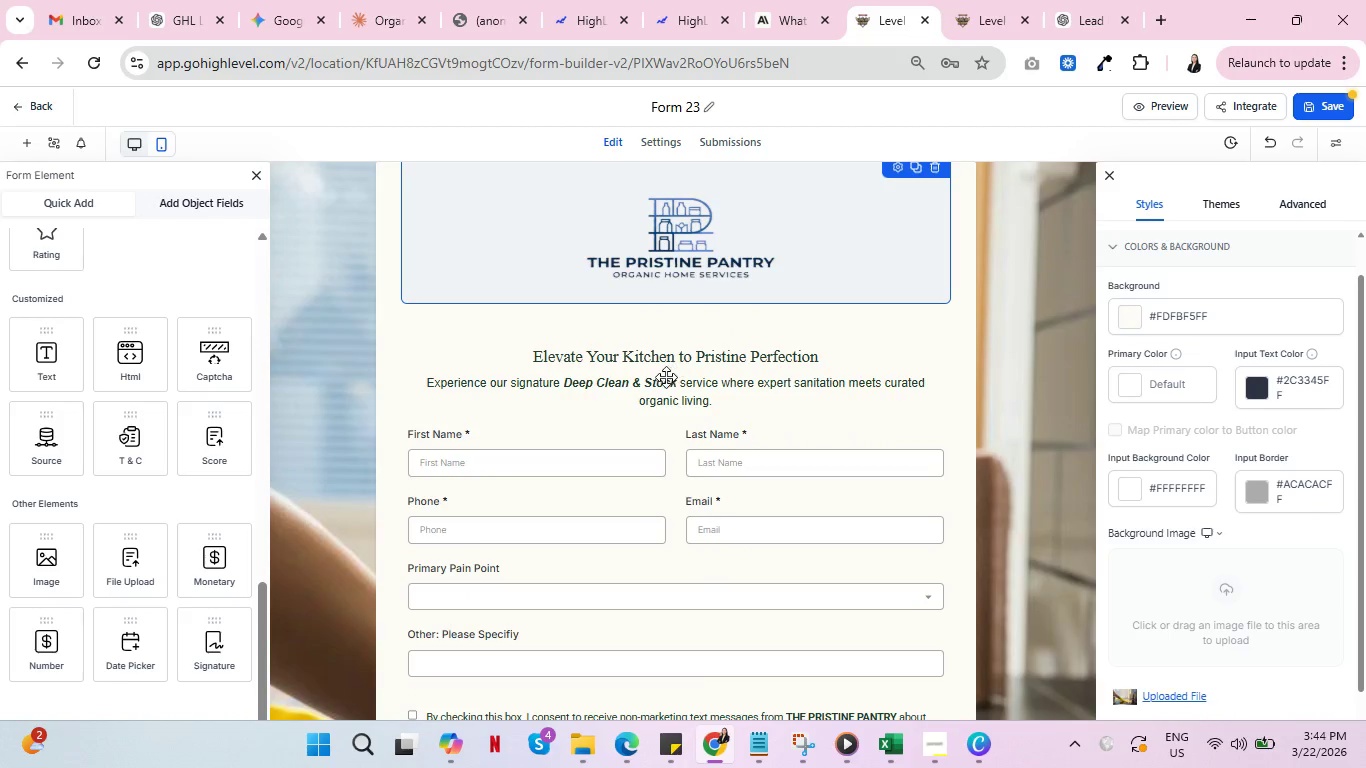 
left_click([660, 377])
 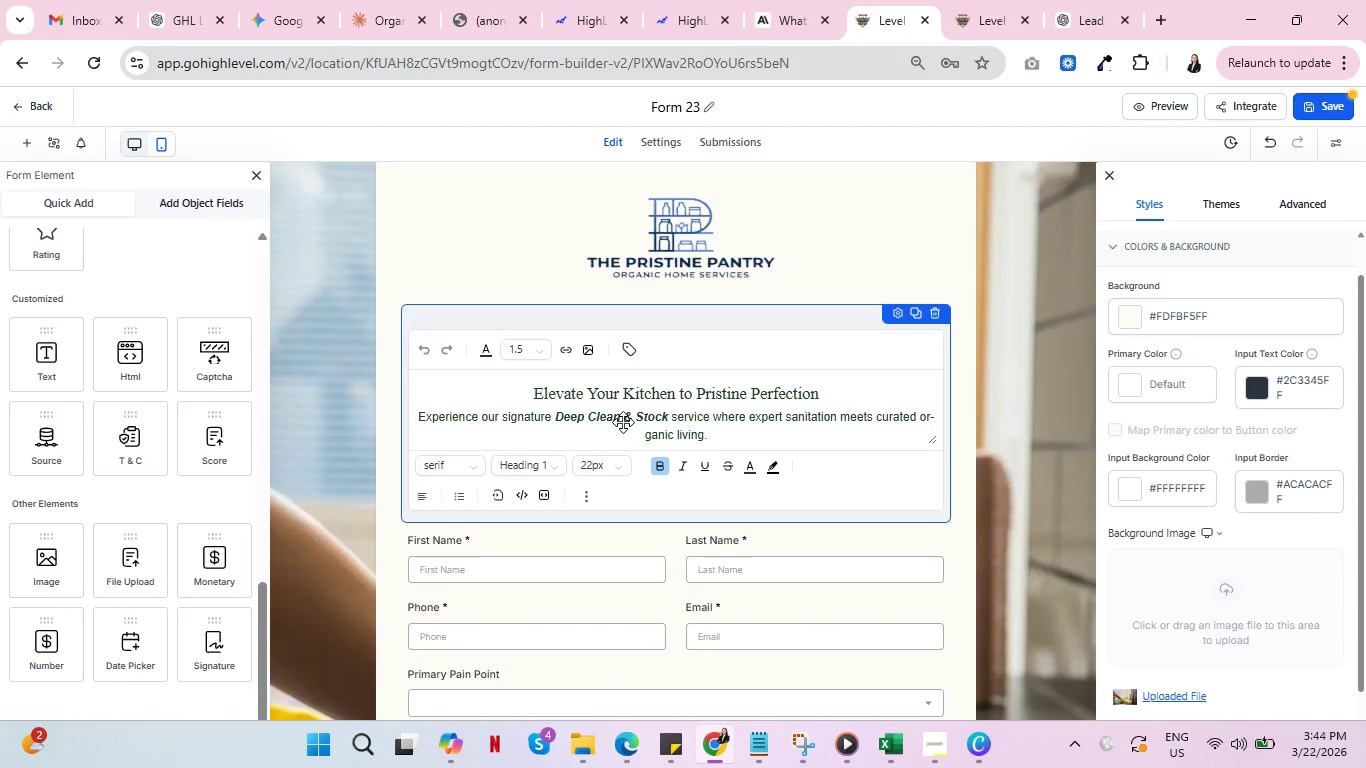 
double_click([623, 422])
 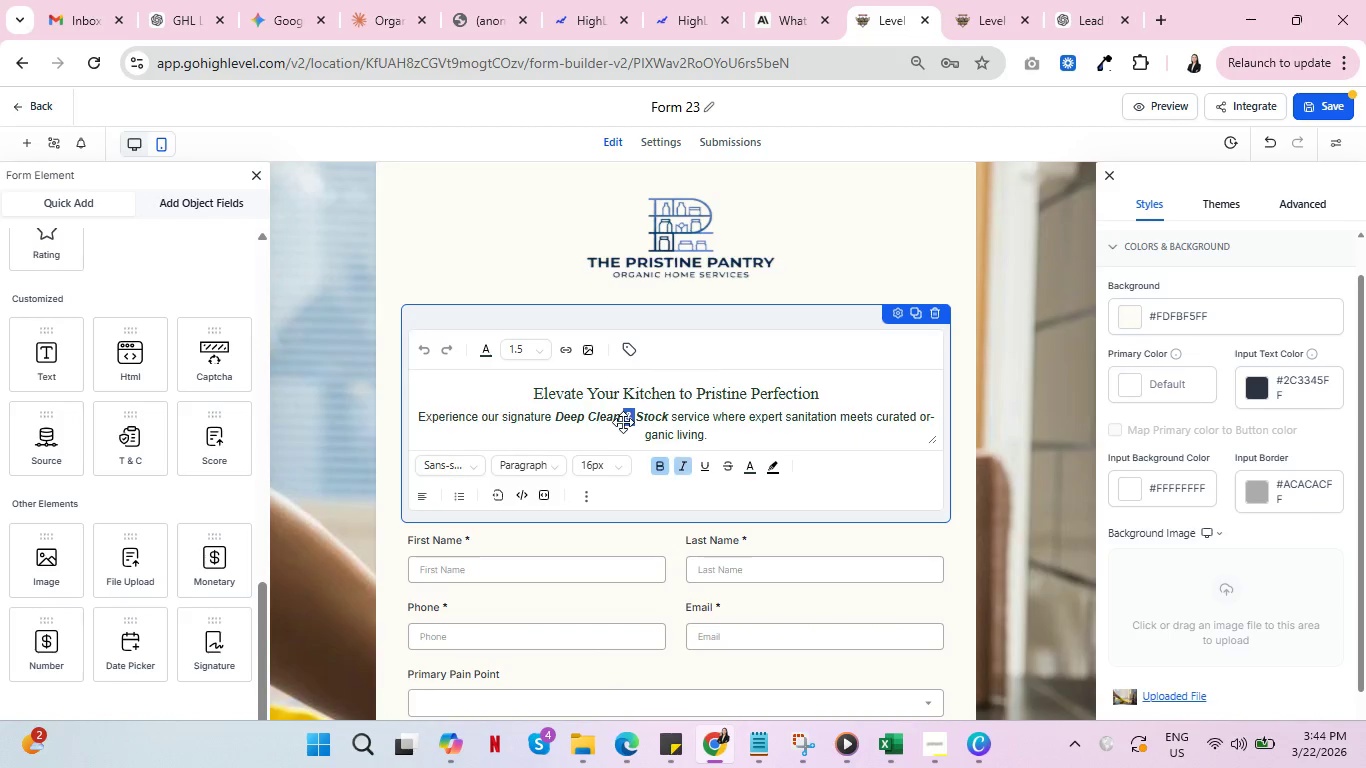 
triple_click([623, 422])
 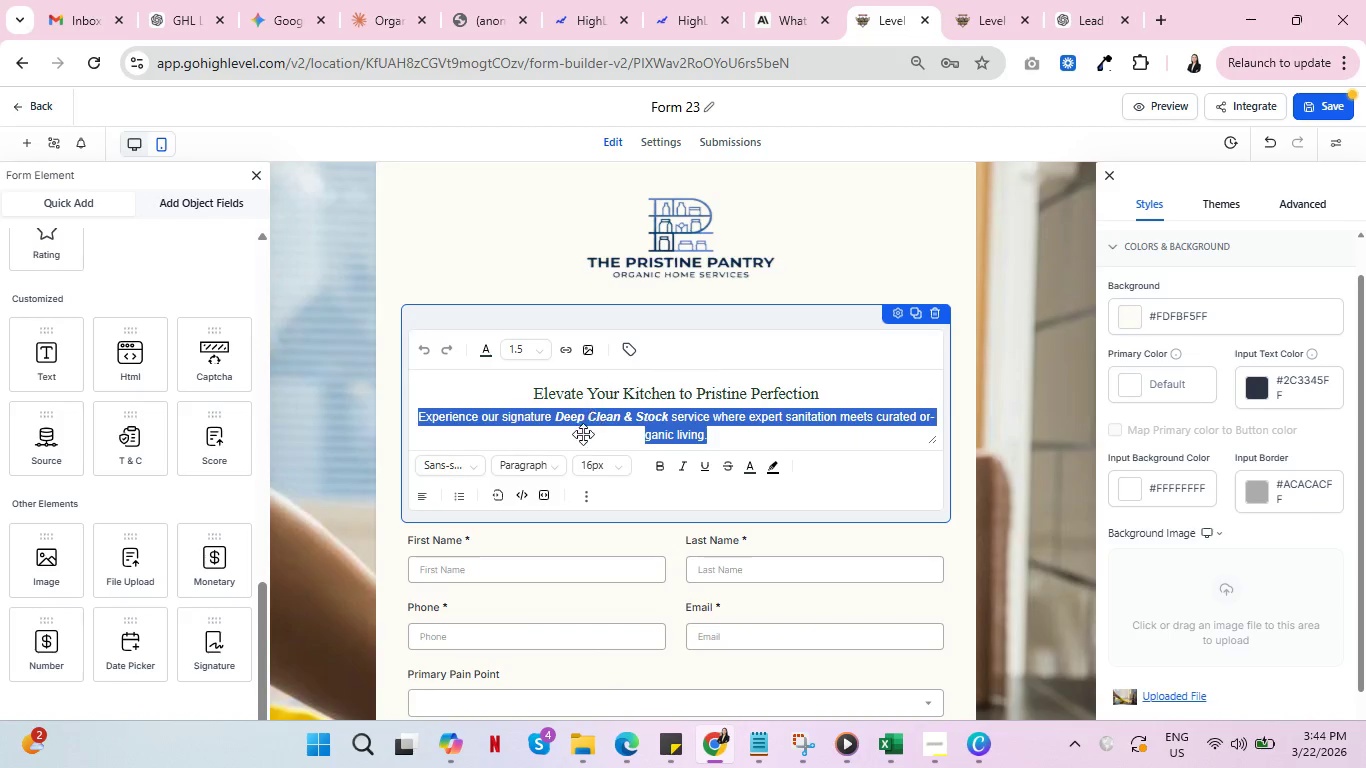 
scroll: coordinate [854, 407], scroll_direction: down, amount: 4.0
 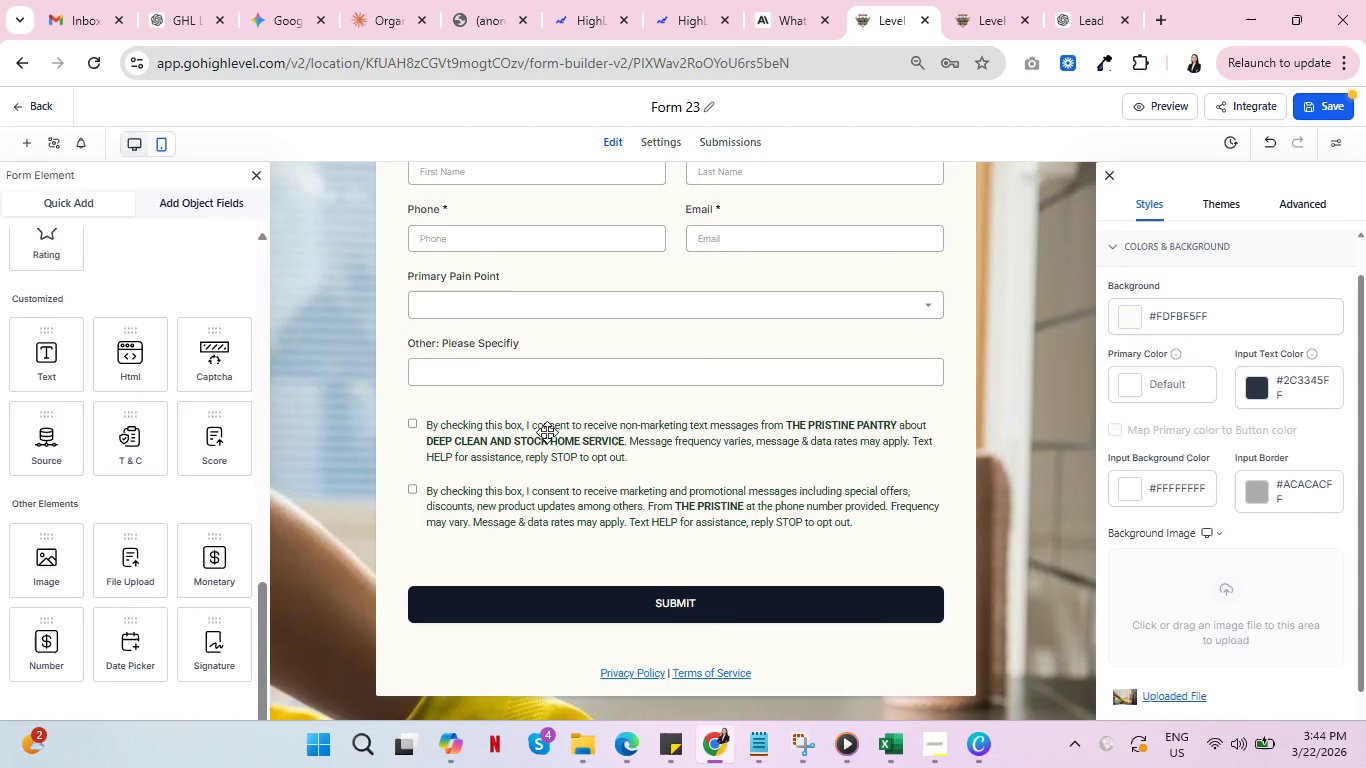 
left_click([546, 431])
 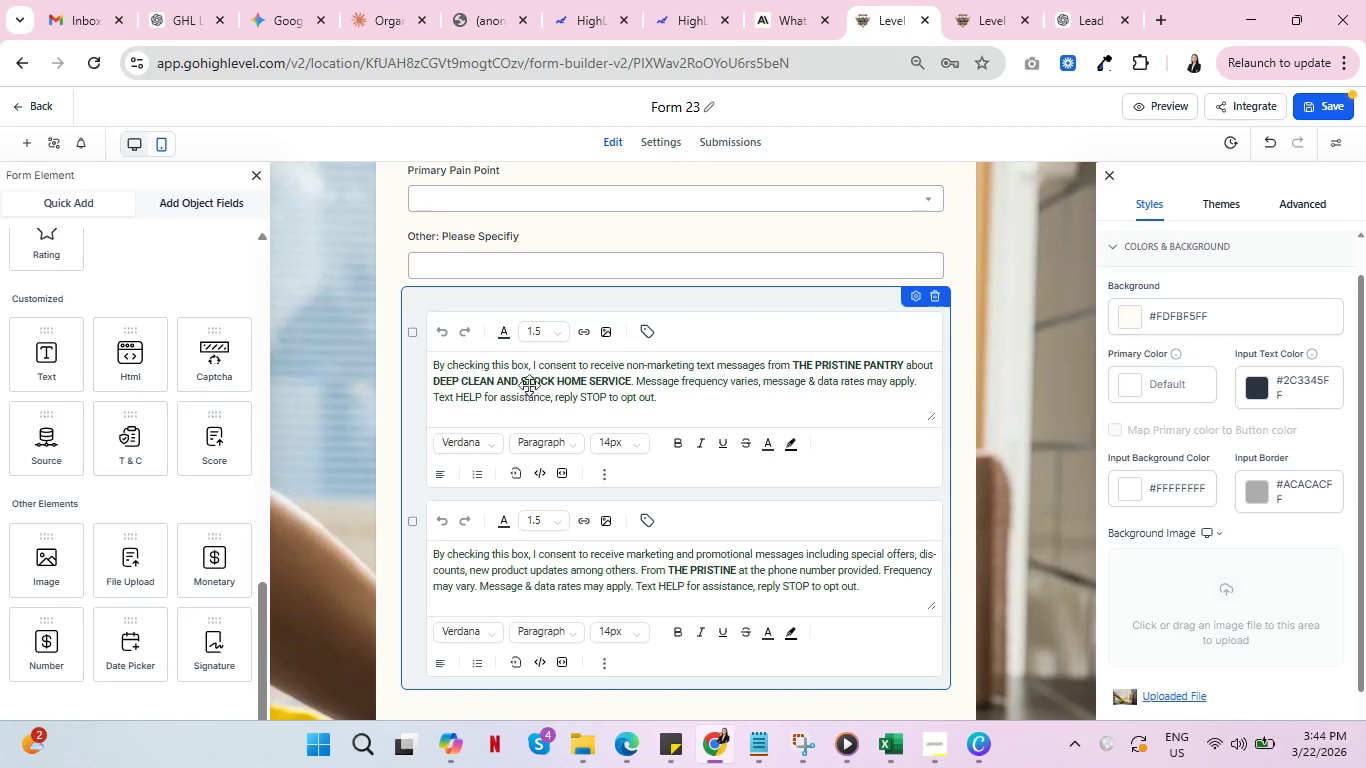 
double_click([534, 378])
 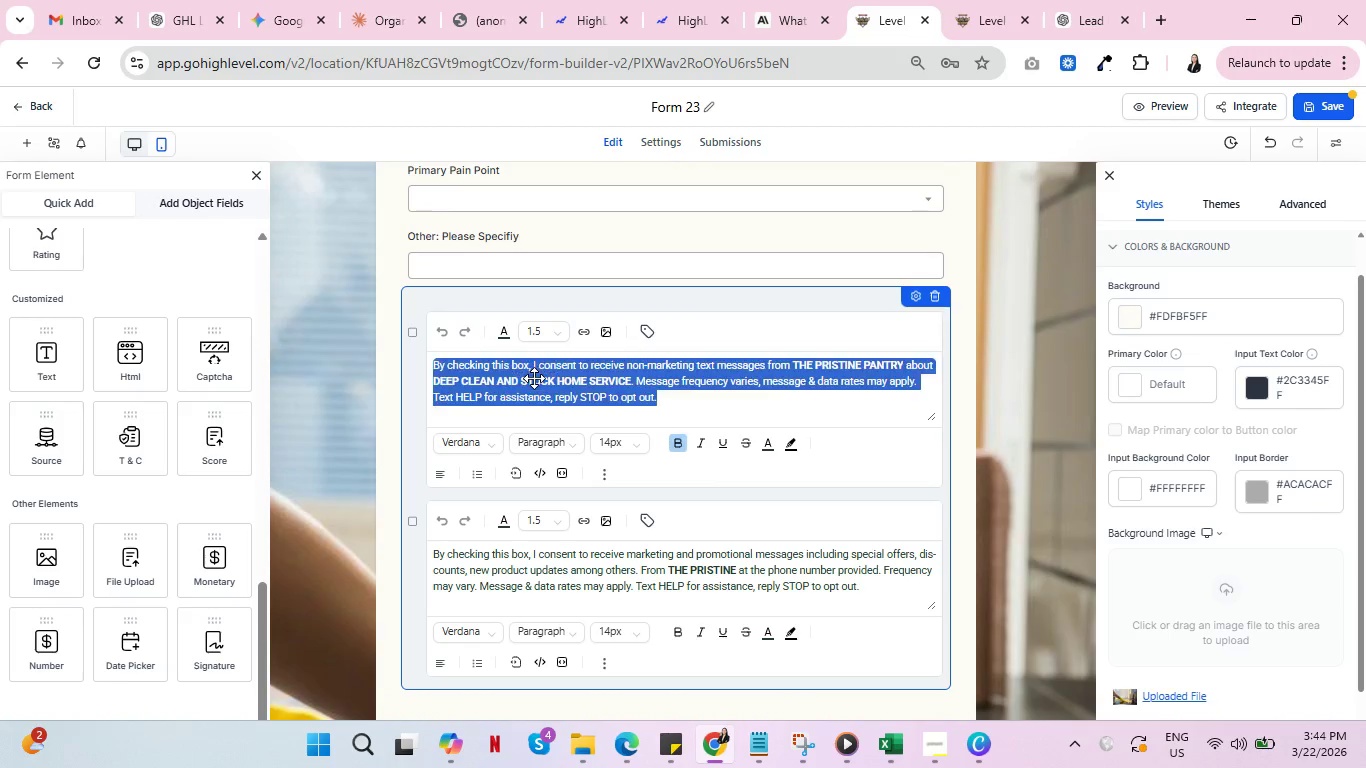 
triple_click([534, 378])
 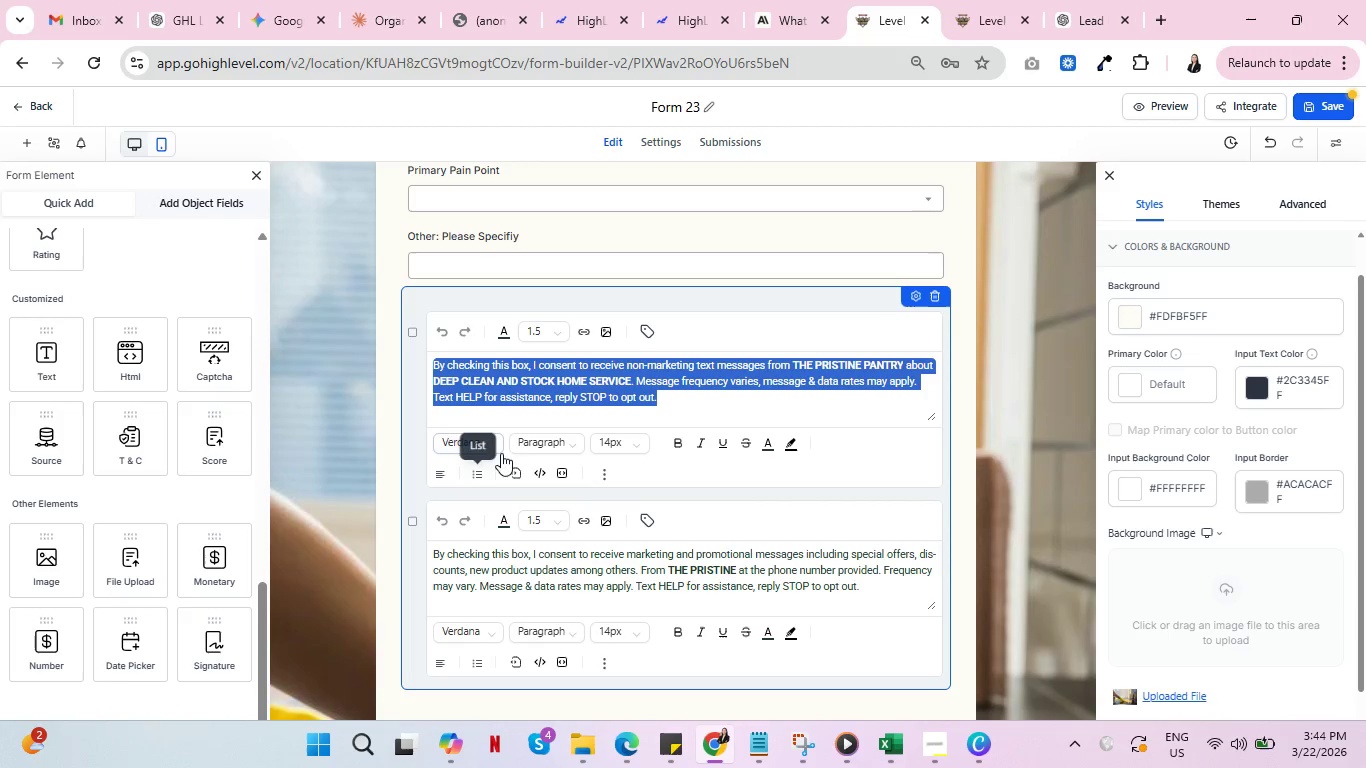 
left_click([486, 443])
 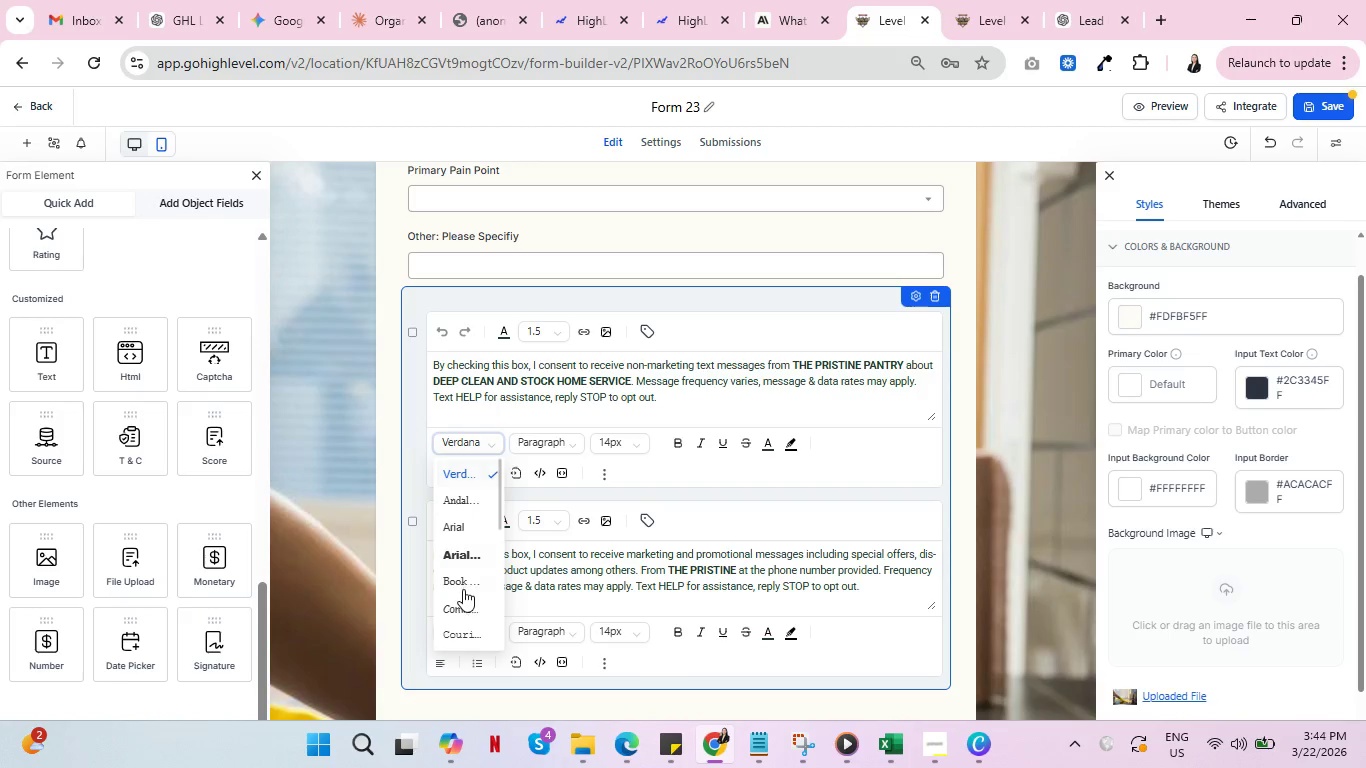 
scroll: coordinate [466, 589], scroll_direction: down, amount: 2.0
 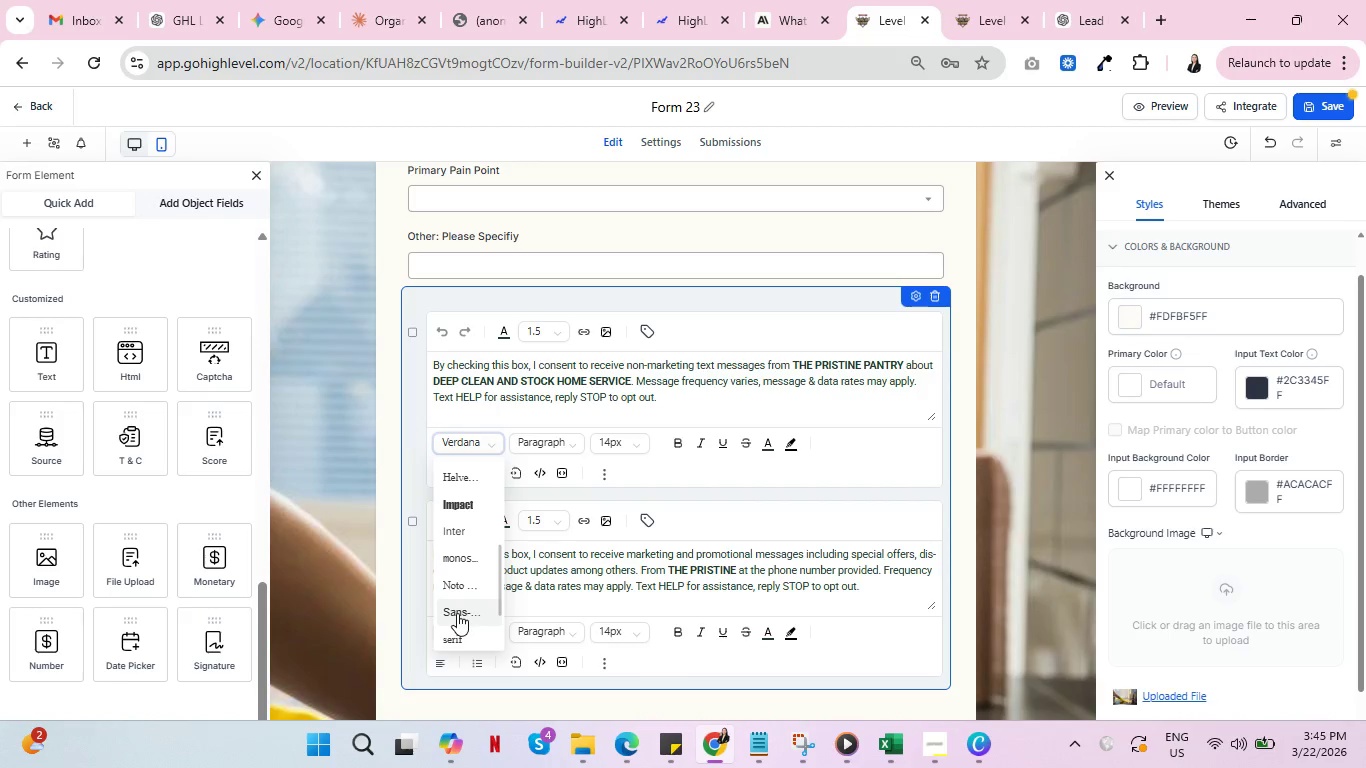 
left_click([457, 613])
 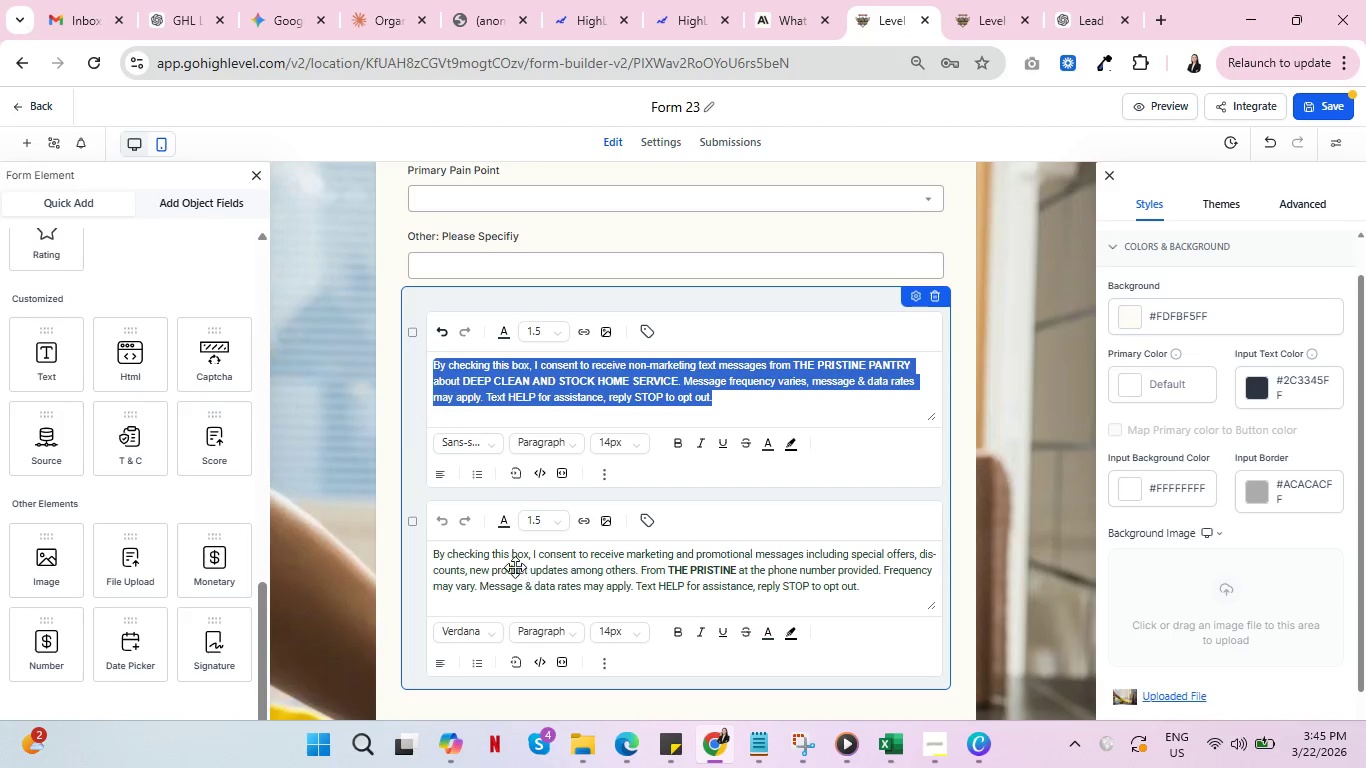 
double_click([514, 567])
 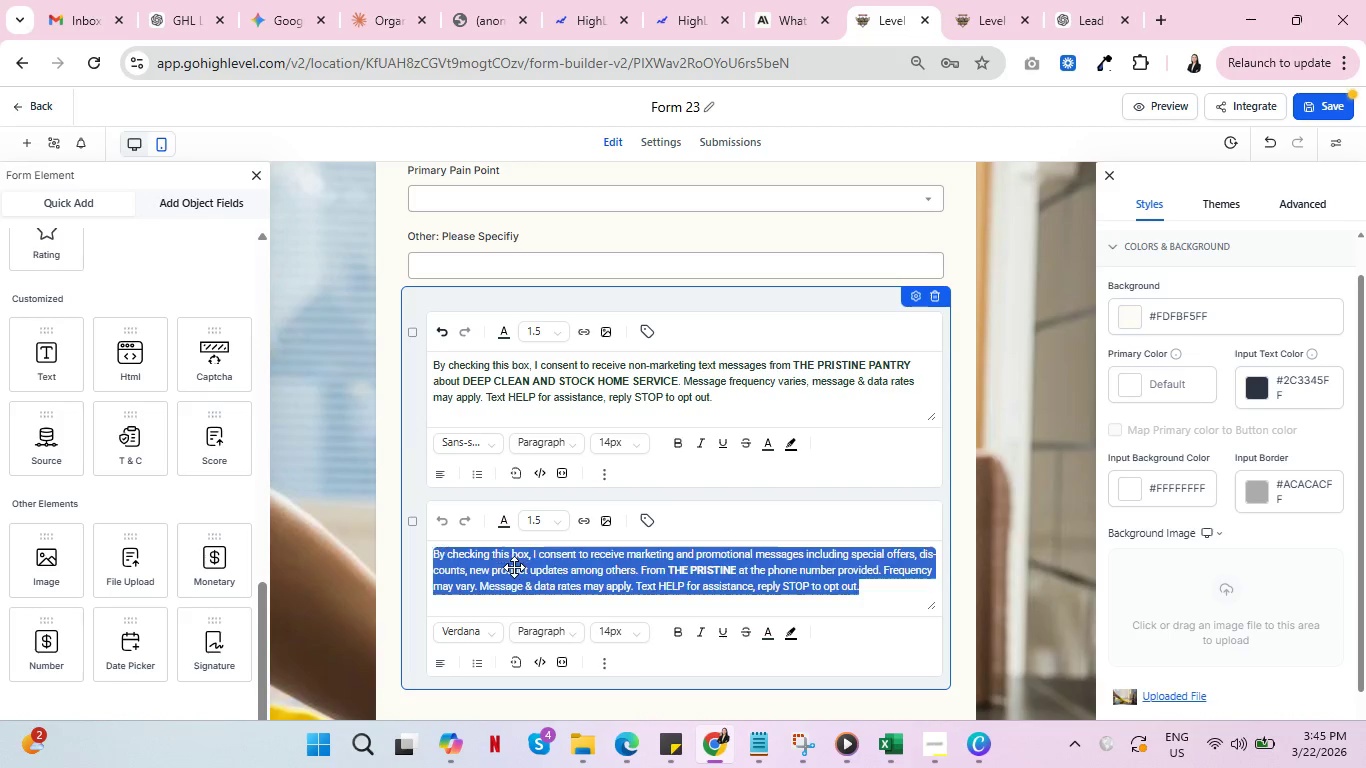 
triple_click([514, 567])
 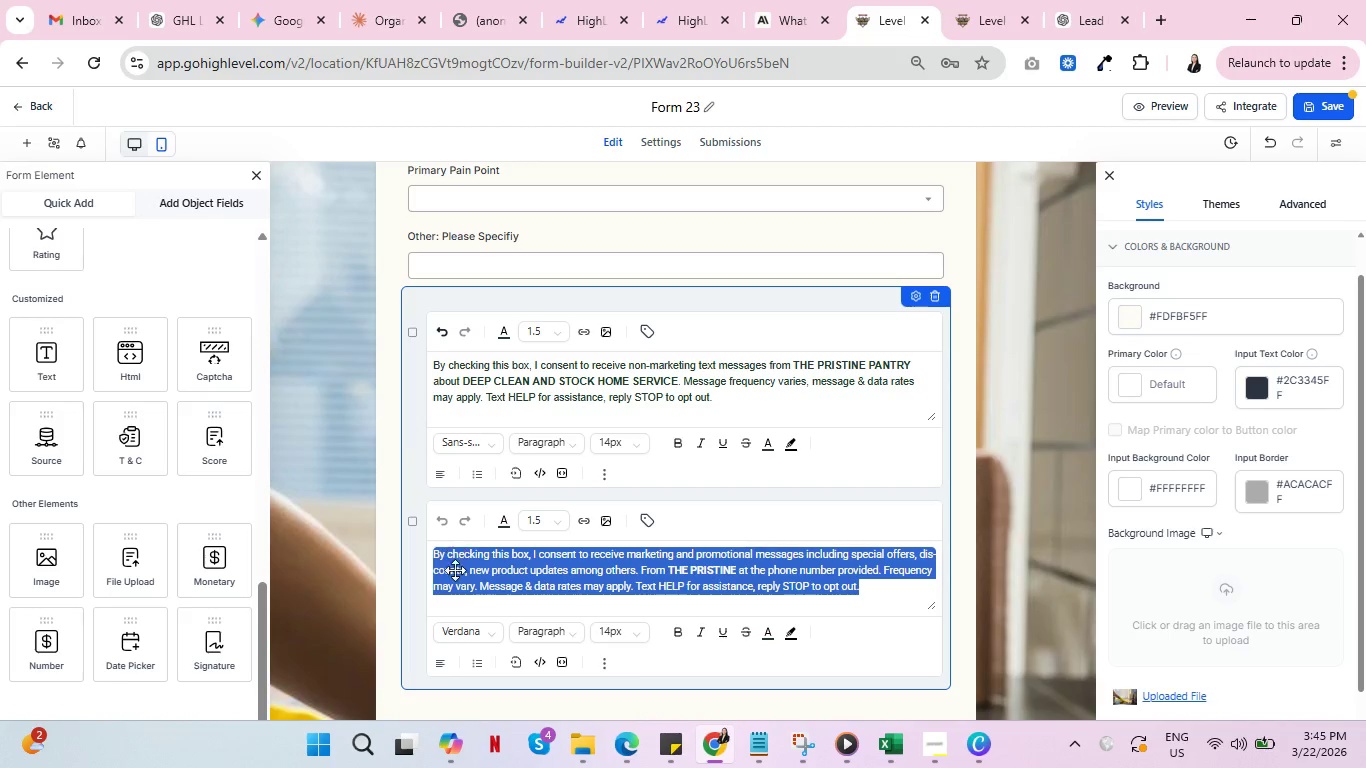 
left_click([484, 632])
 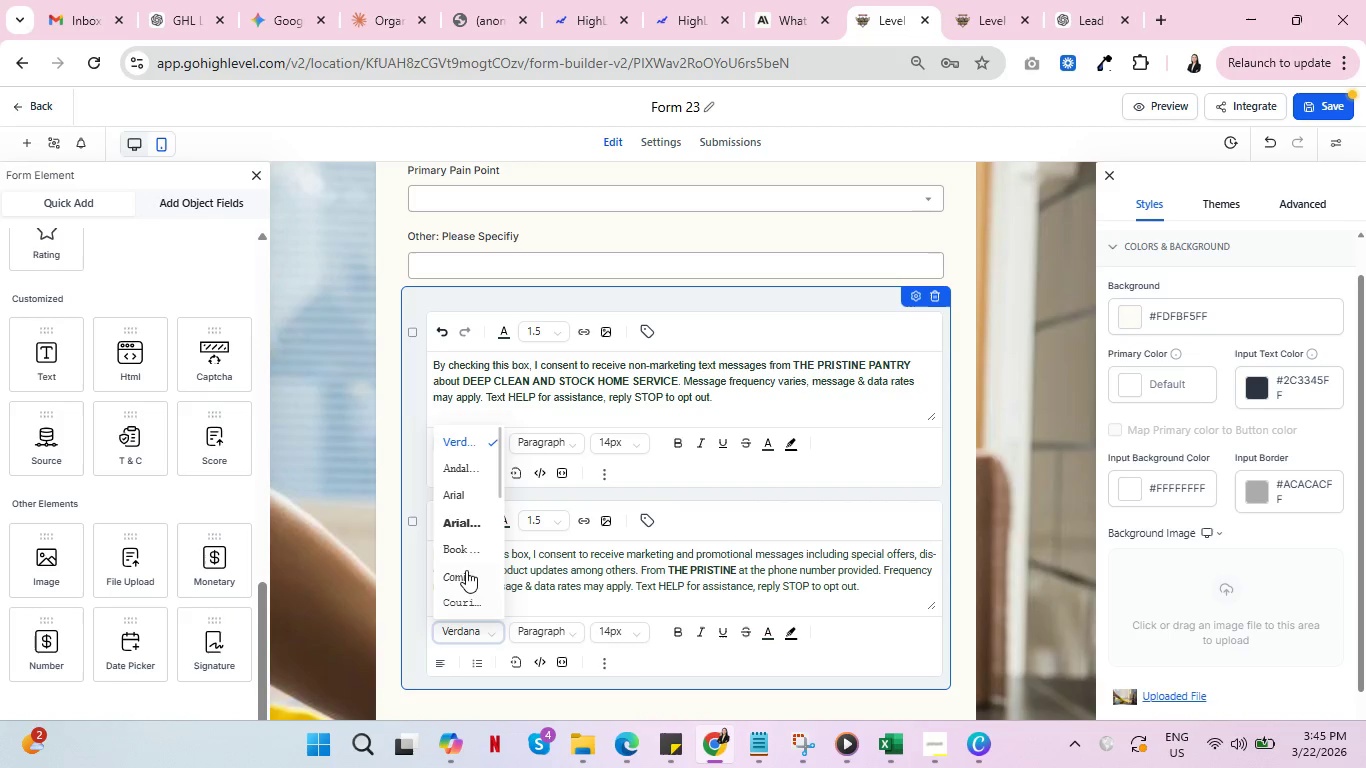 
scroll: coordinate [476, 558], scroll_direction: down, amount: 2.0
 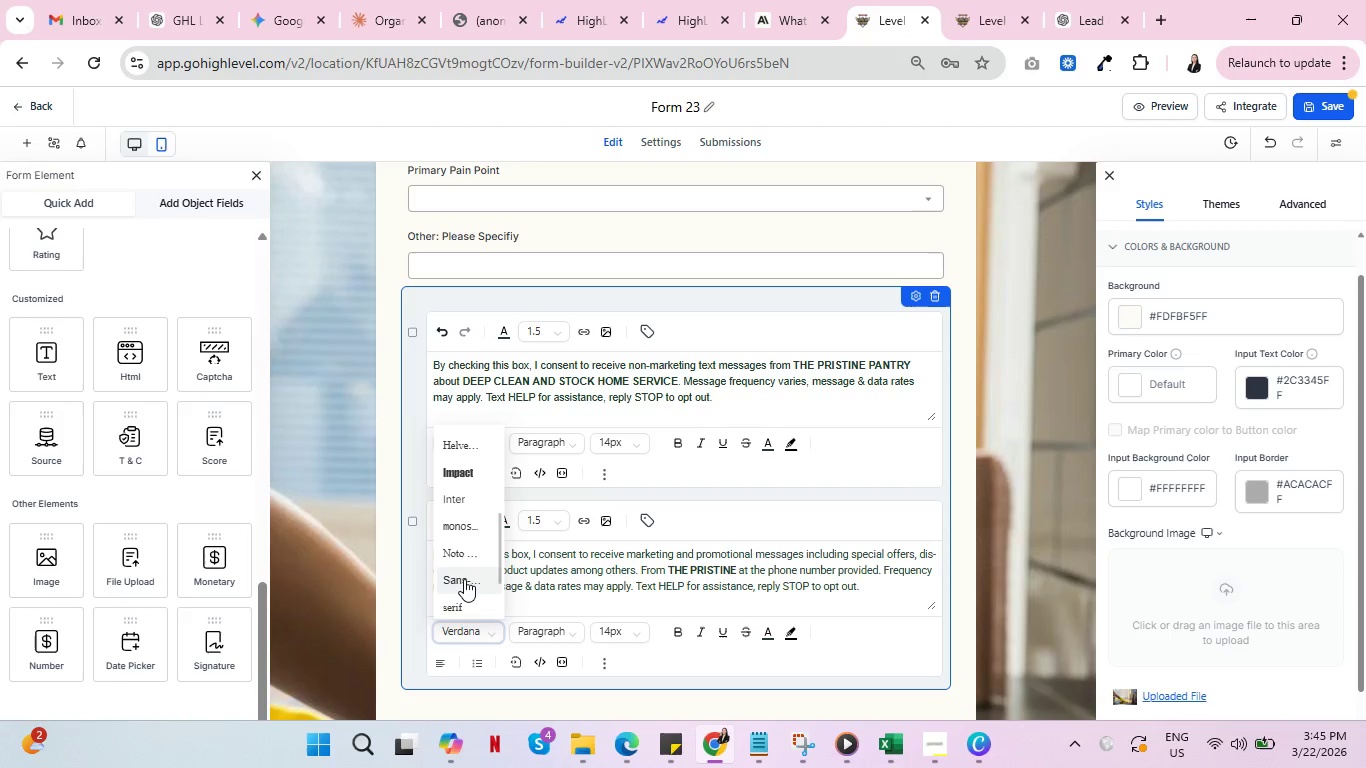 
left_click([464, 579])
 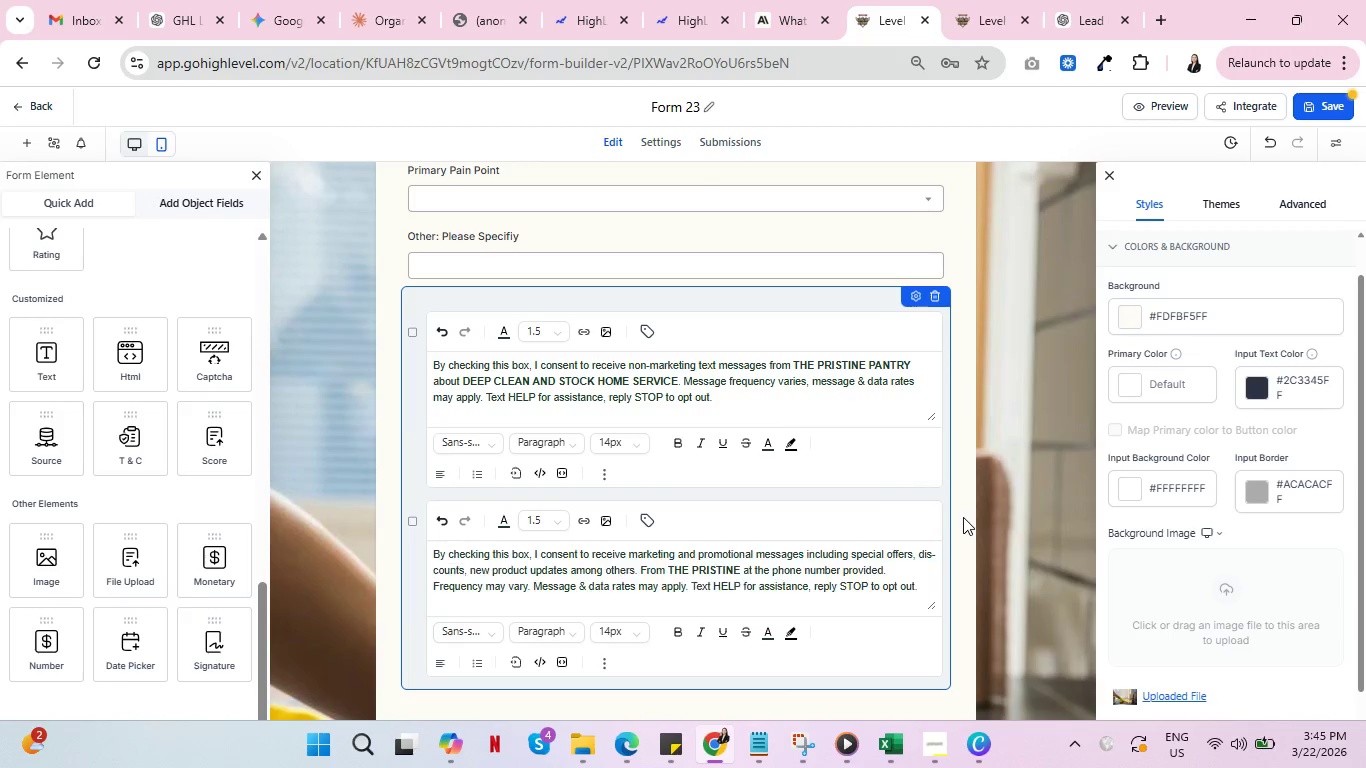 
scroll: coordinate [971, 429], scroll_direction: up, amount: 4.0
 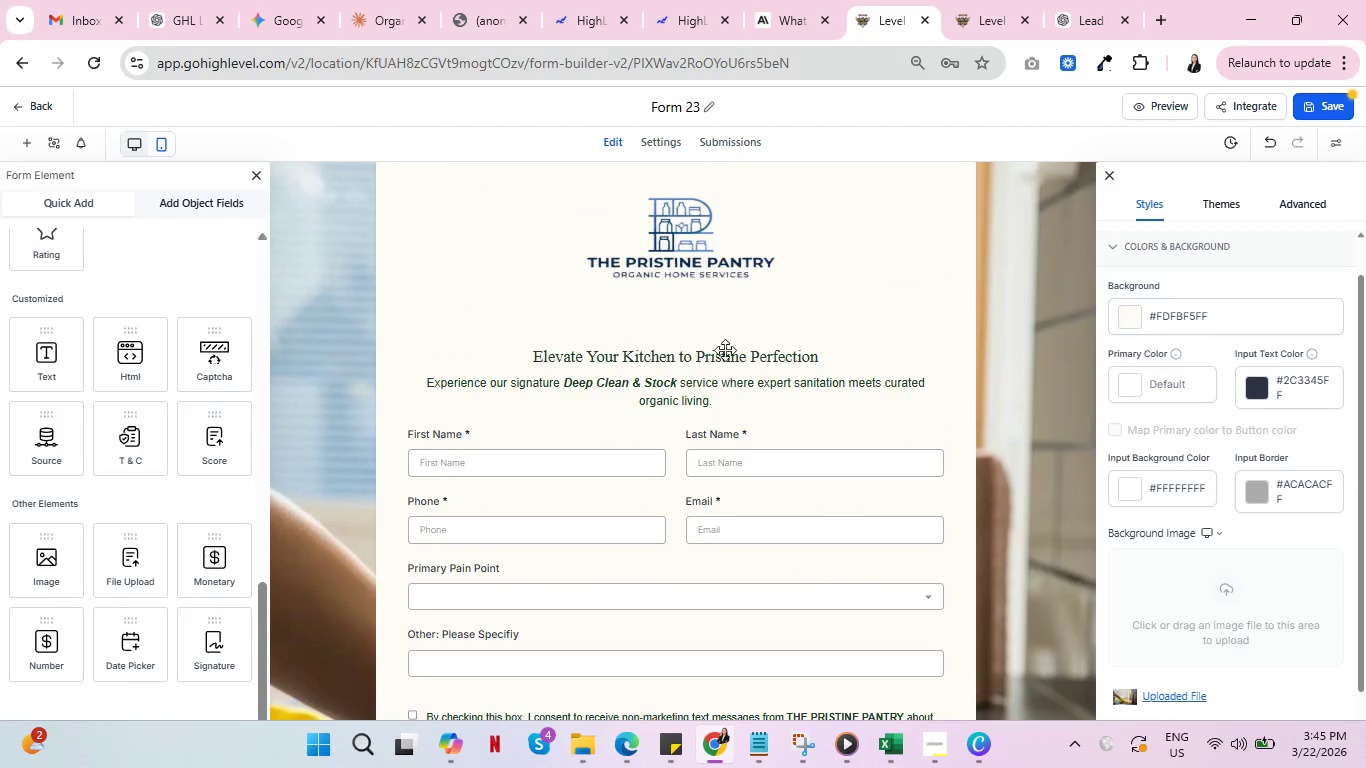 
double_click([684, 397])
 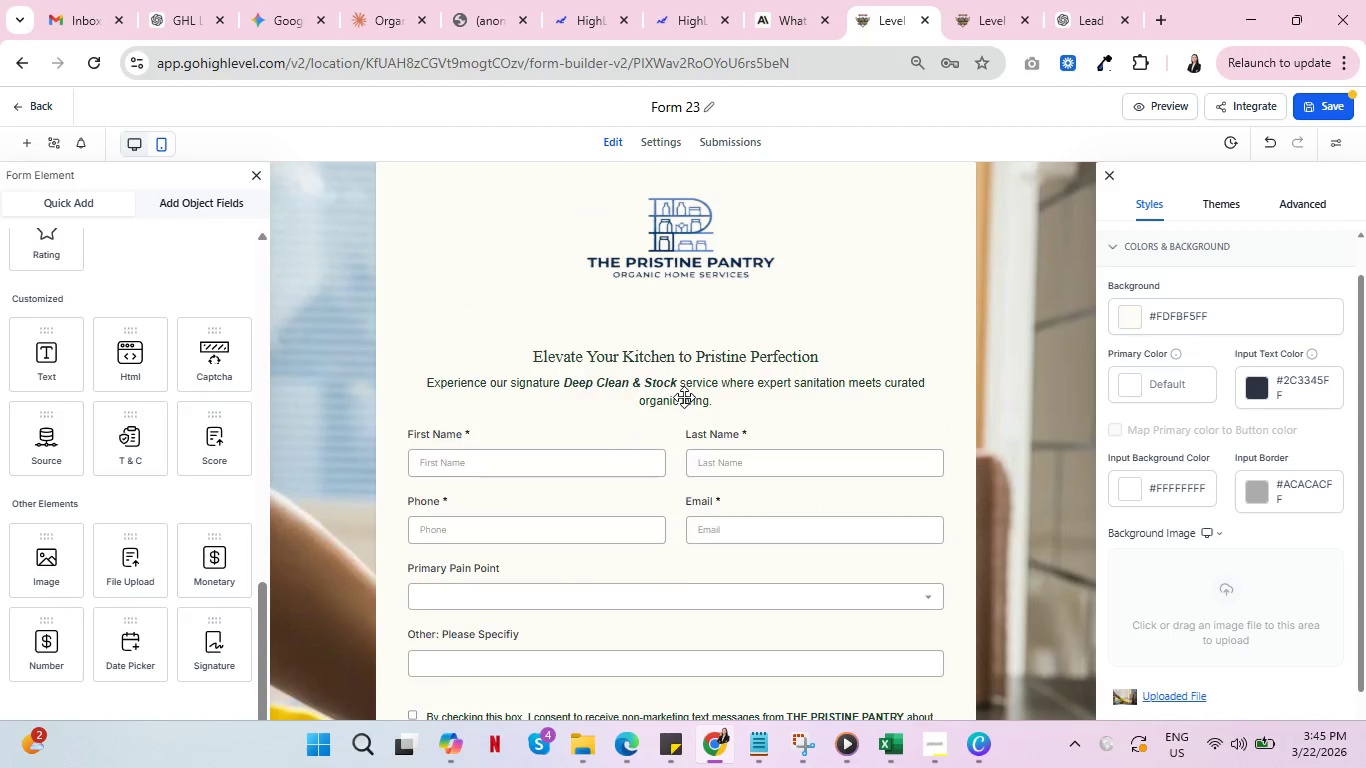 
triple_click([684, 397])
 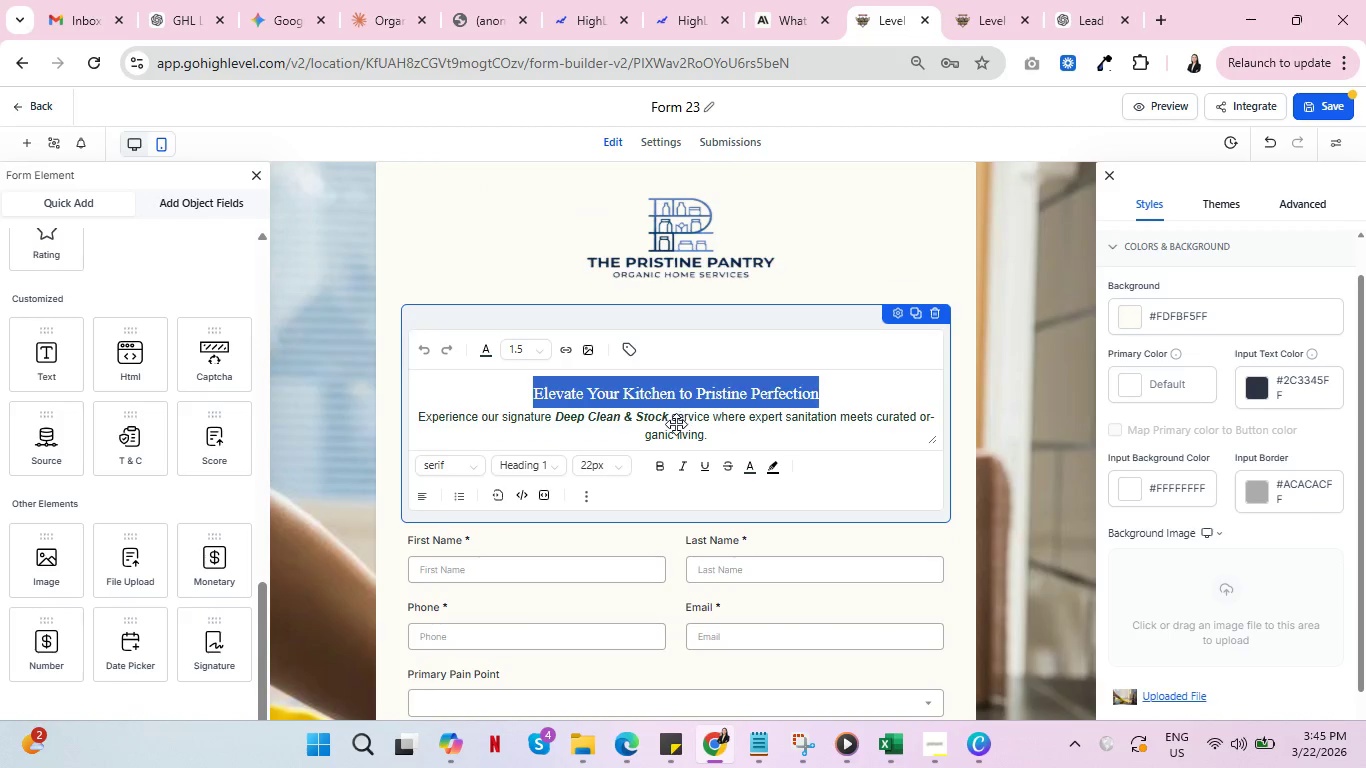 
left_click([676, 424])
 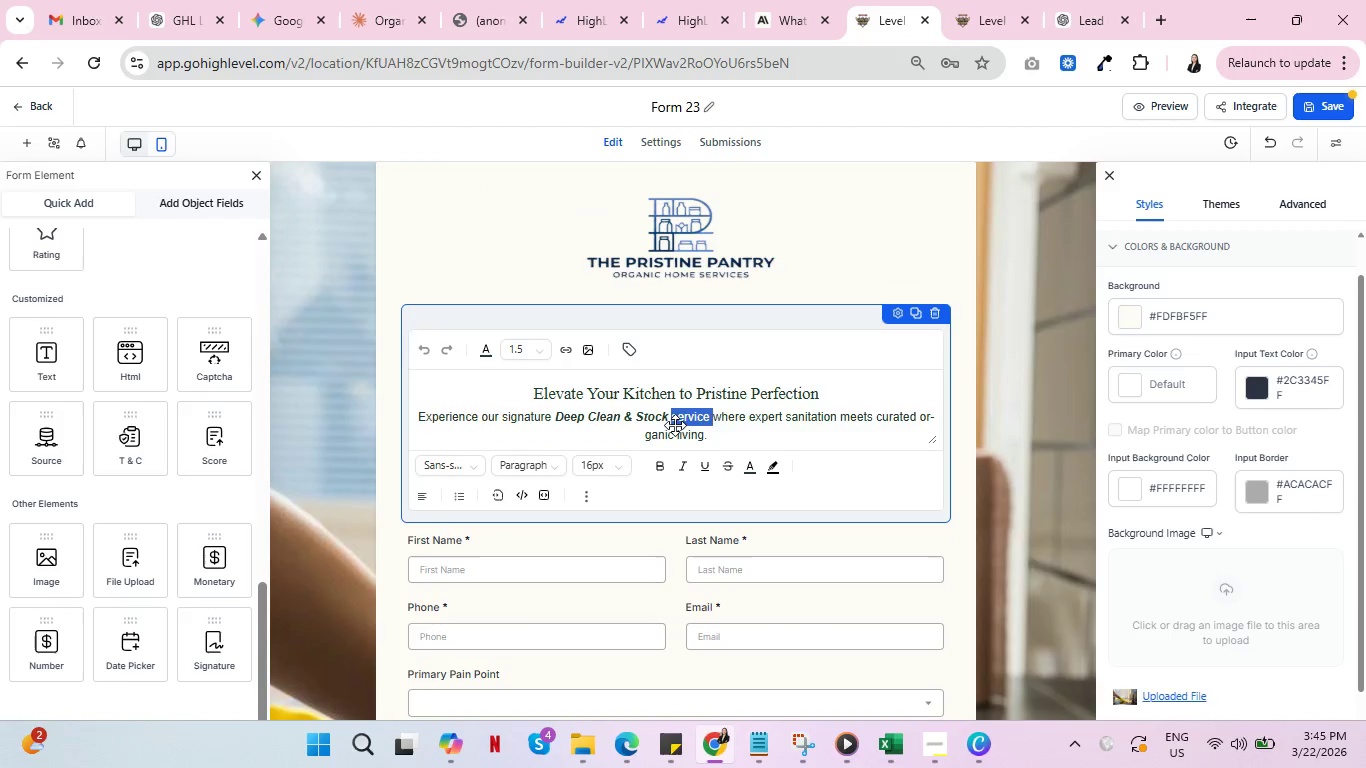 
double_click([675, 425])
 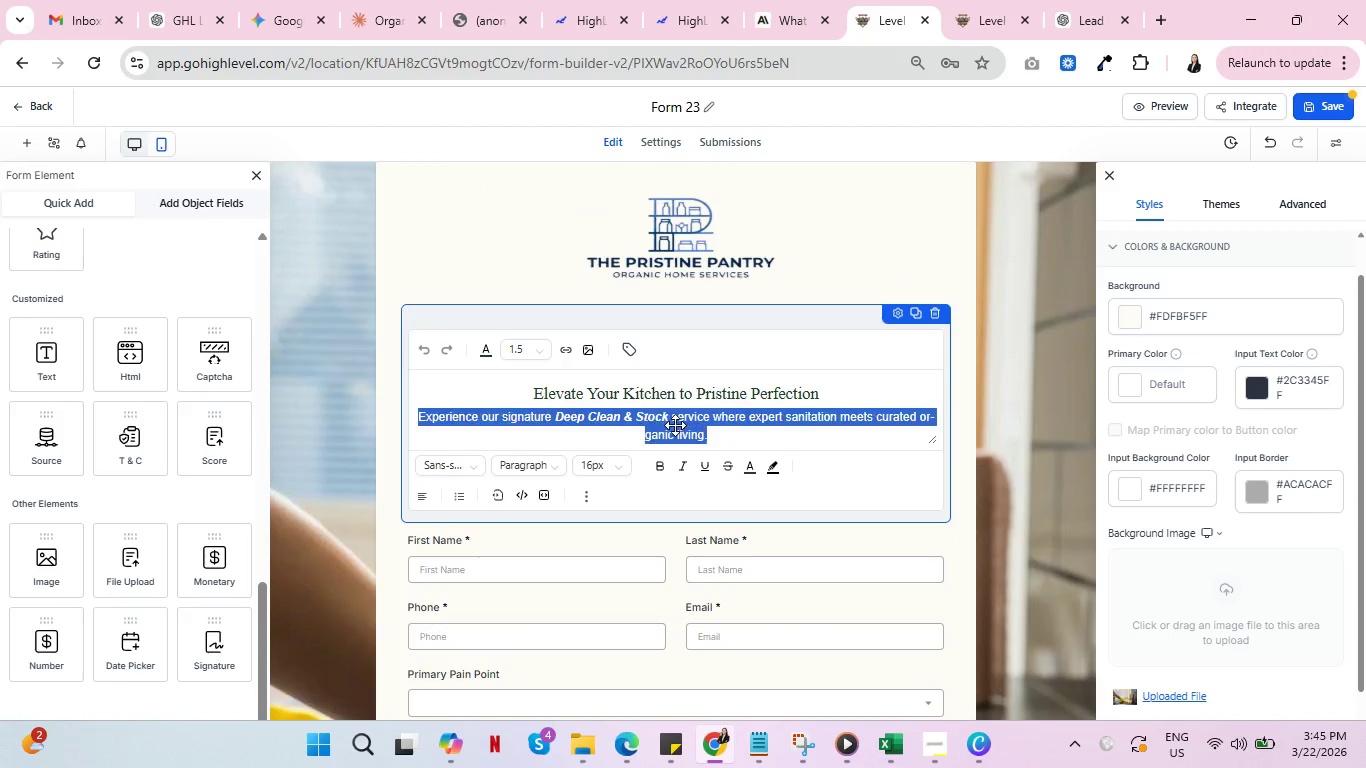 
triple_click([675, 425])
 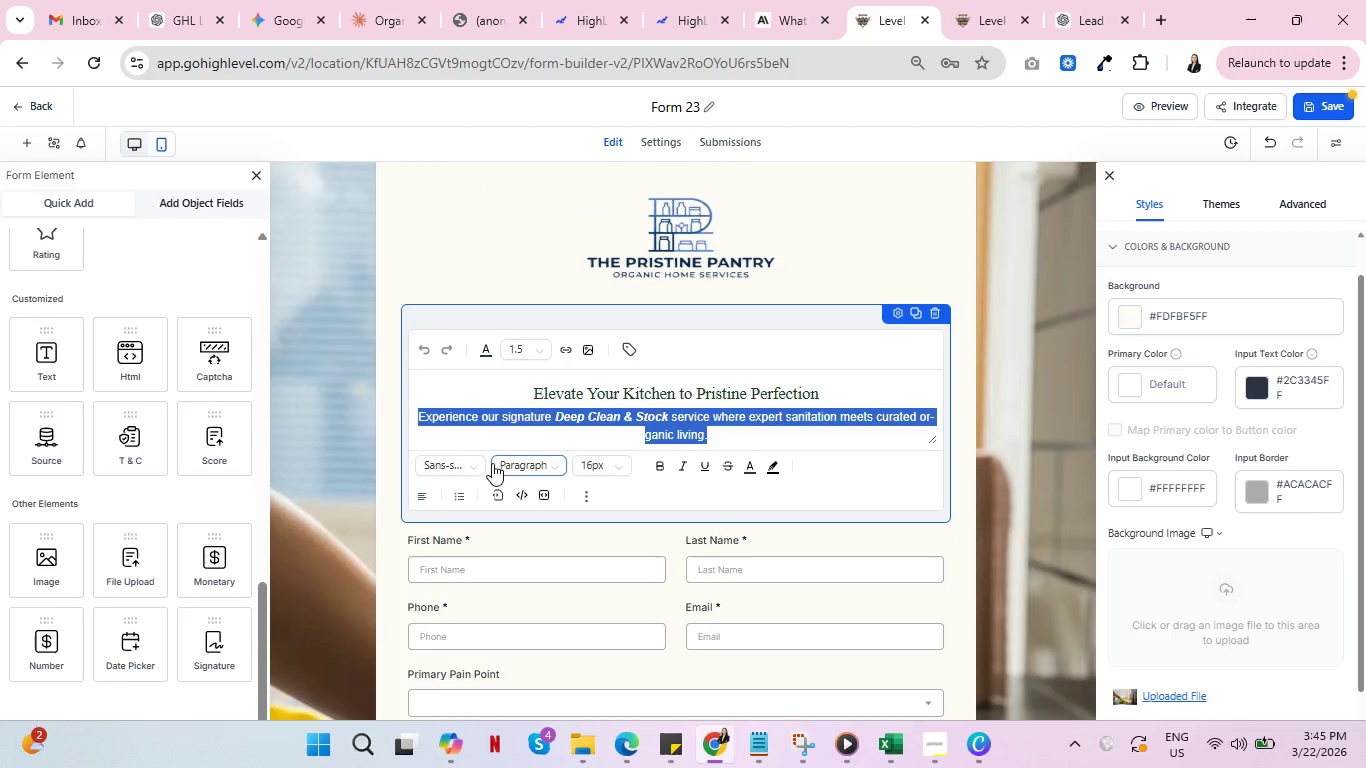 
mouse_move([495, 443])
 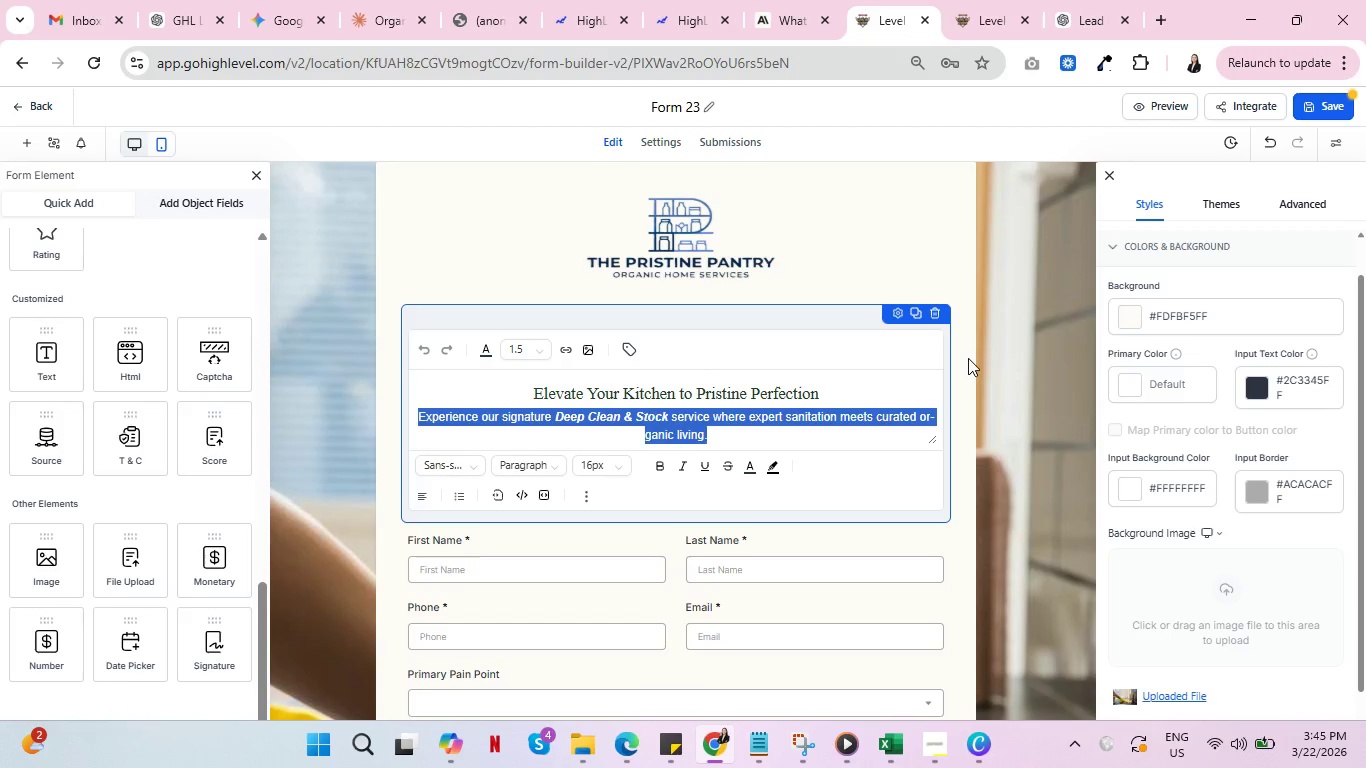 
left_click([968, 358])
 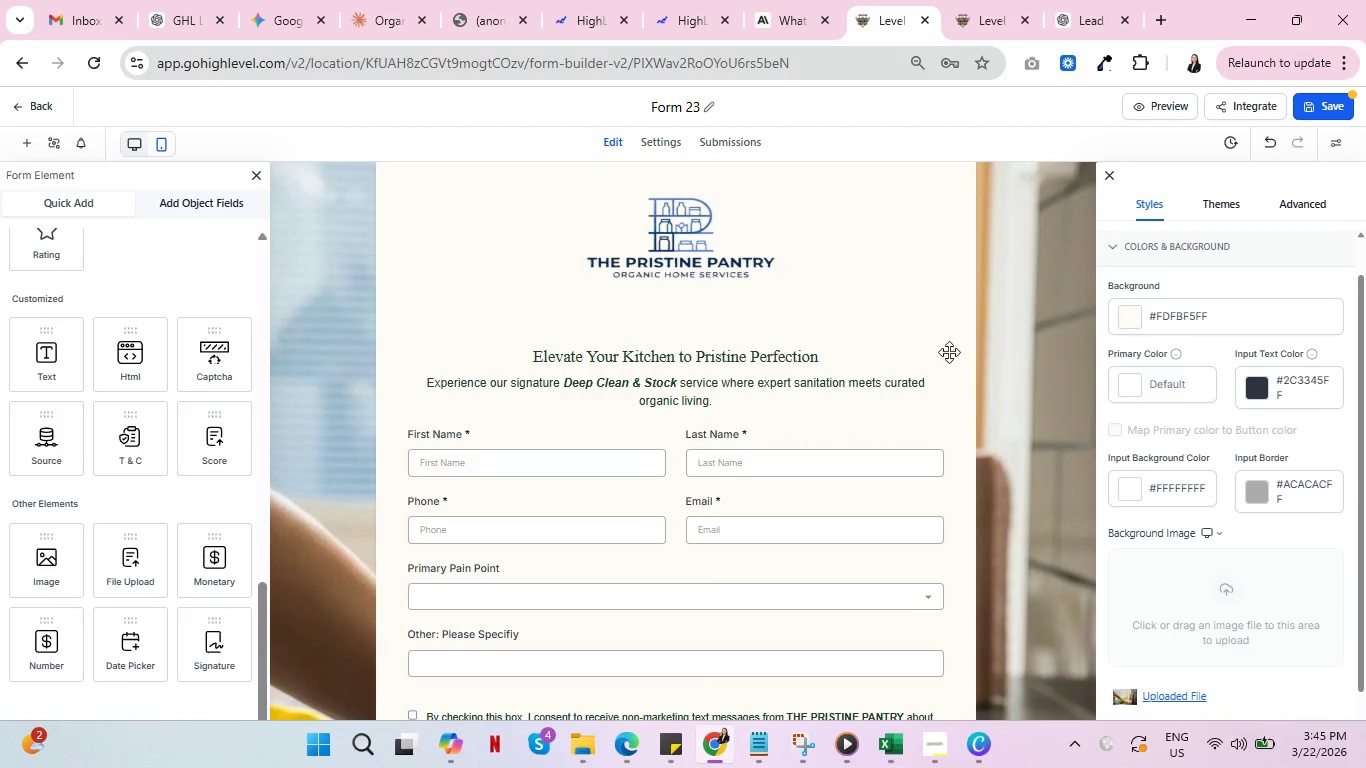 
scroll: coordinate [941, 372], scroll_direction: down, amount: 3.0
 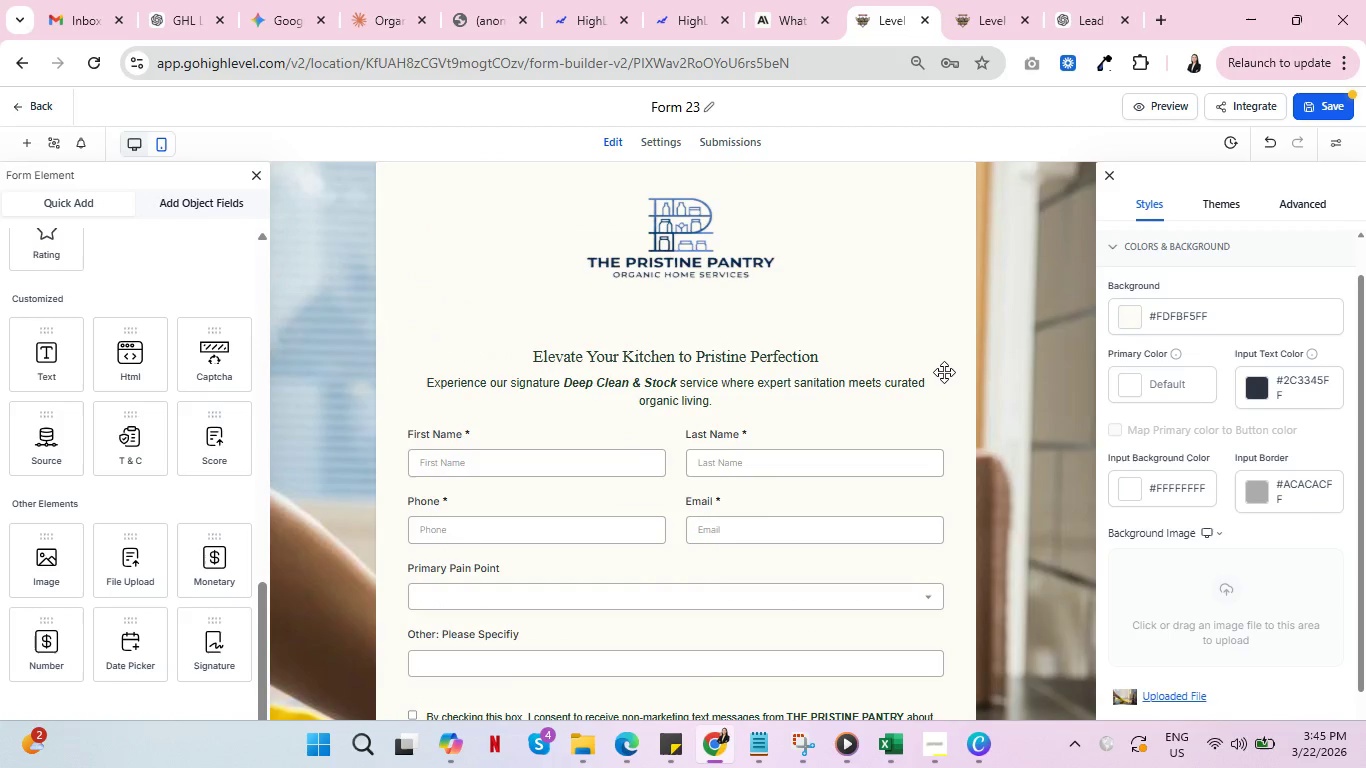 
scroll: coordinate [945, 372], scroll_direction: up, amount: 4.0
 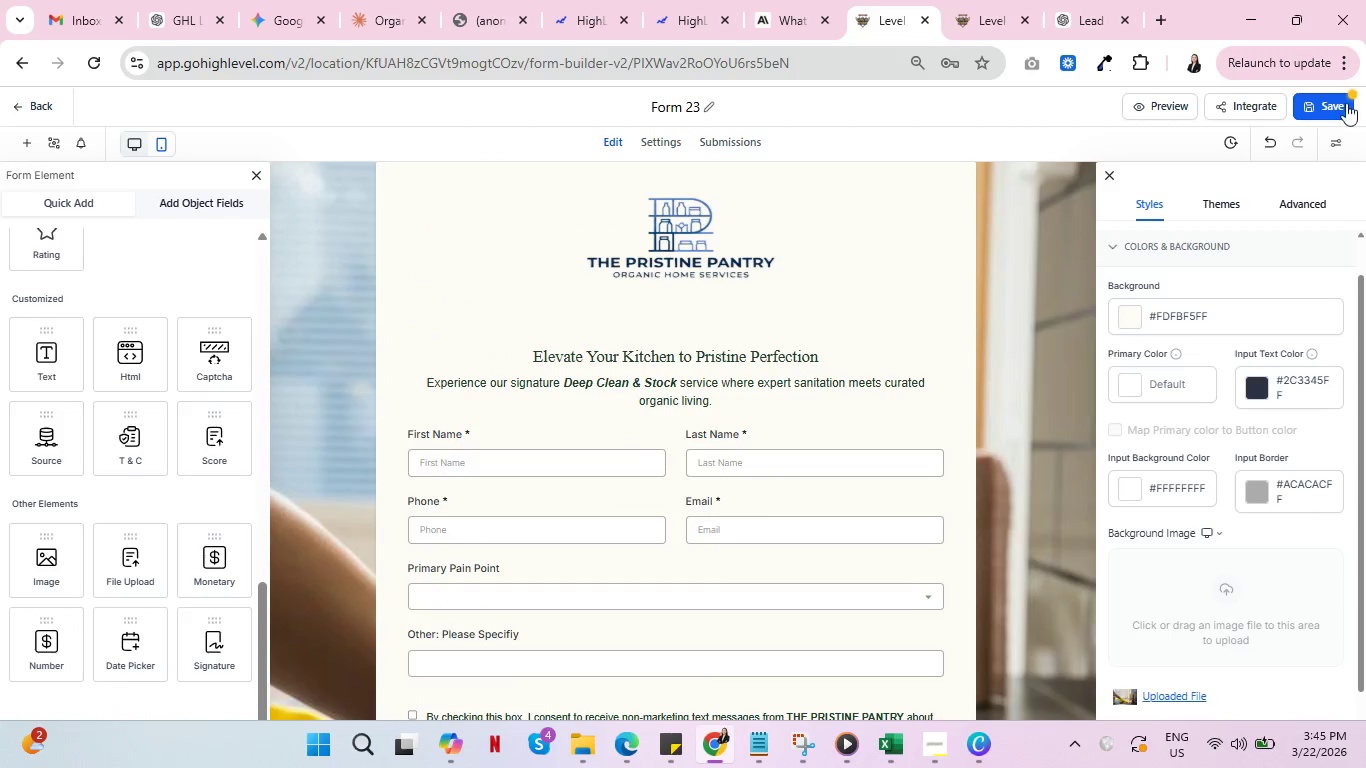 
left_click([1329, 106])
 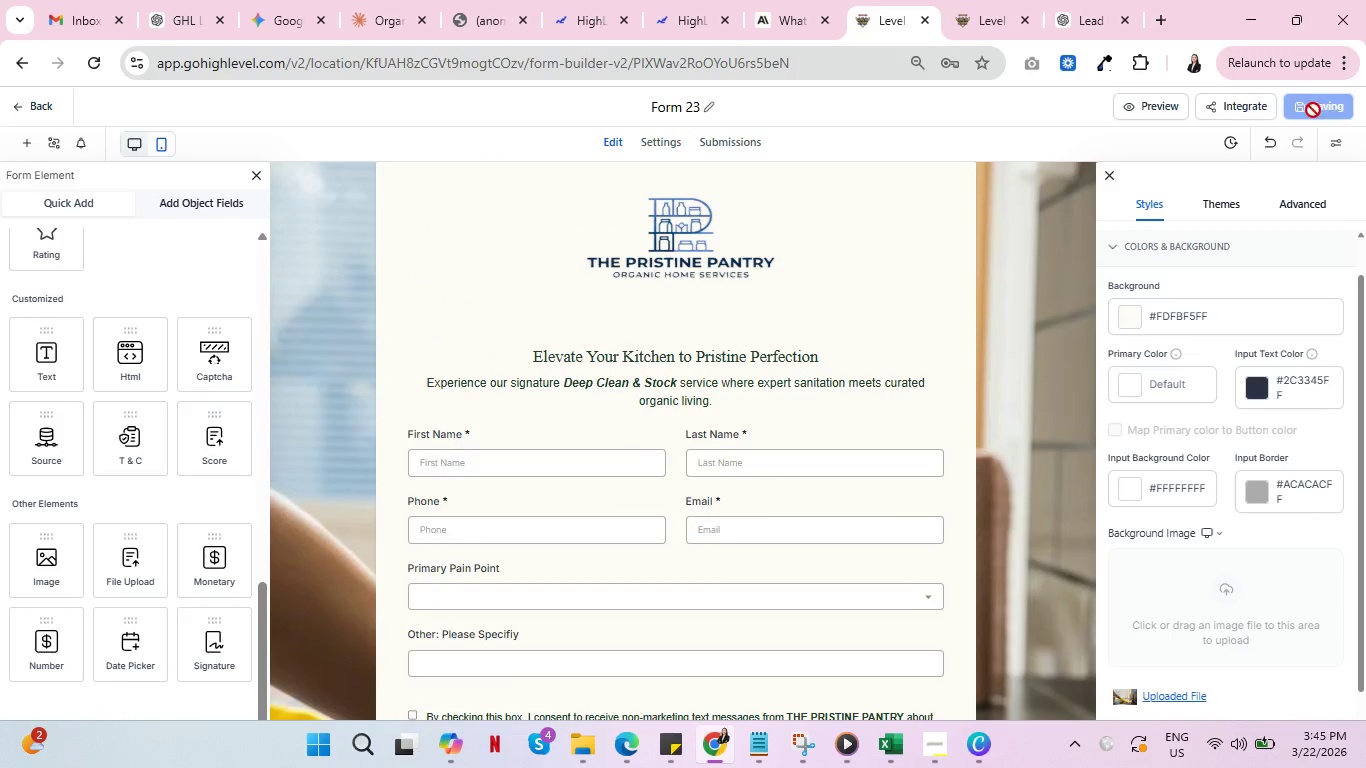 
left_click([976, 0])
 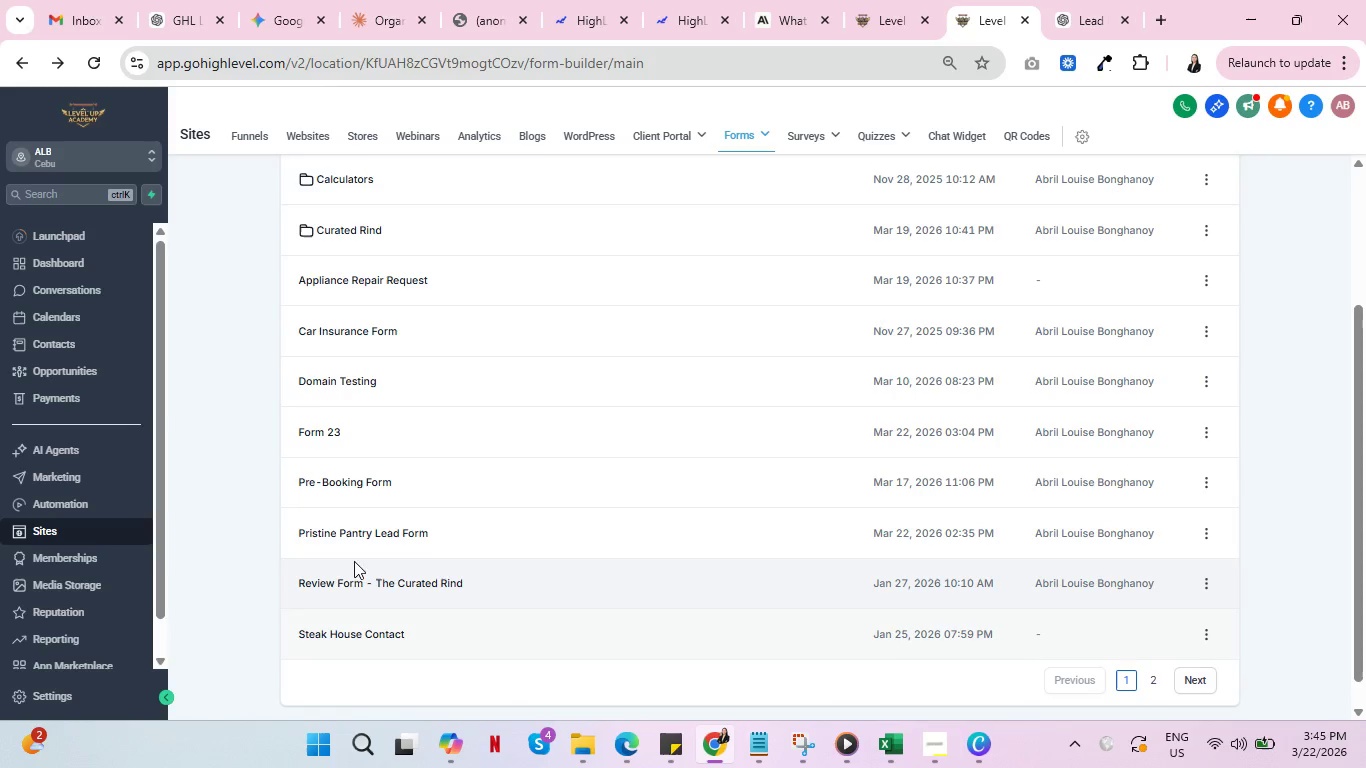 
left_click([361, 532])
 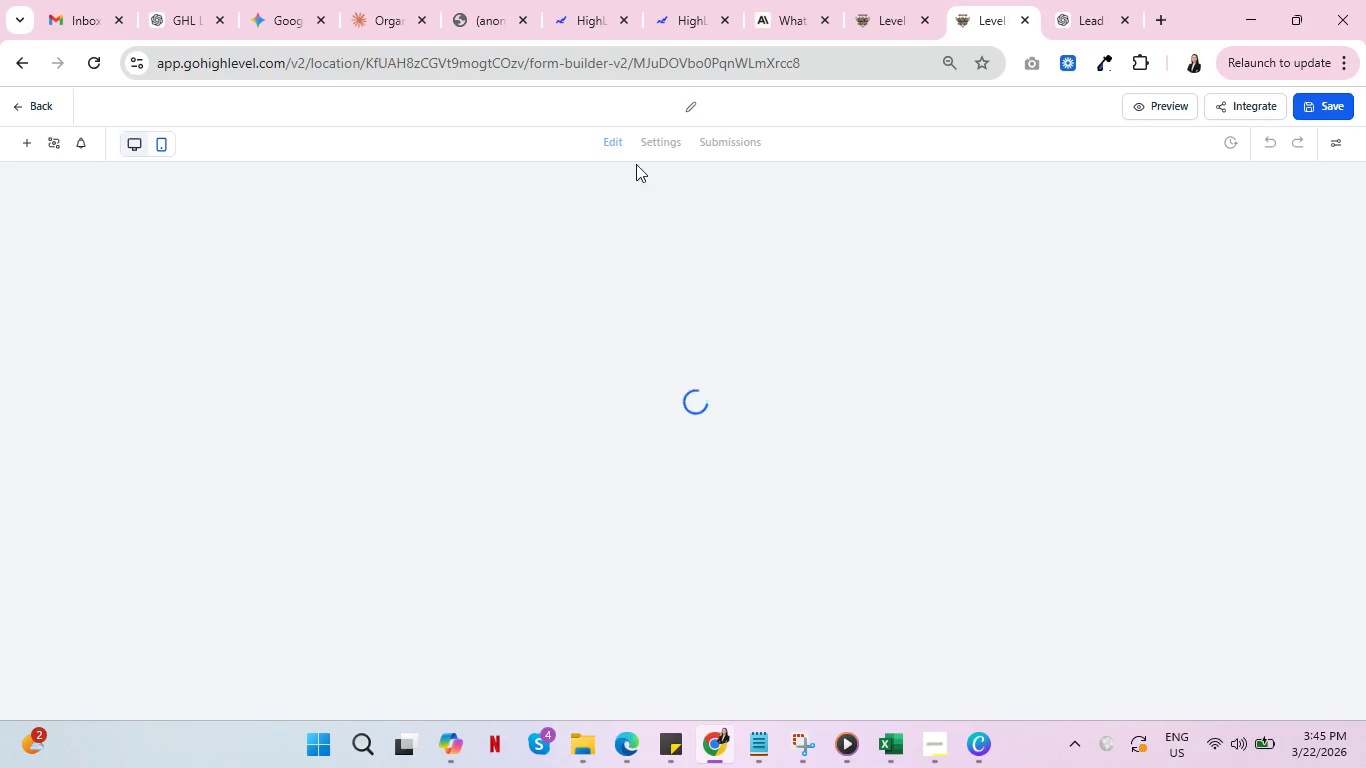 
left_click([685, 108])
 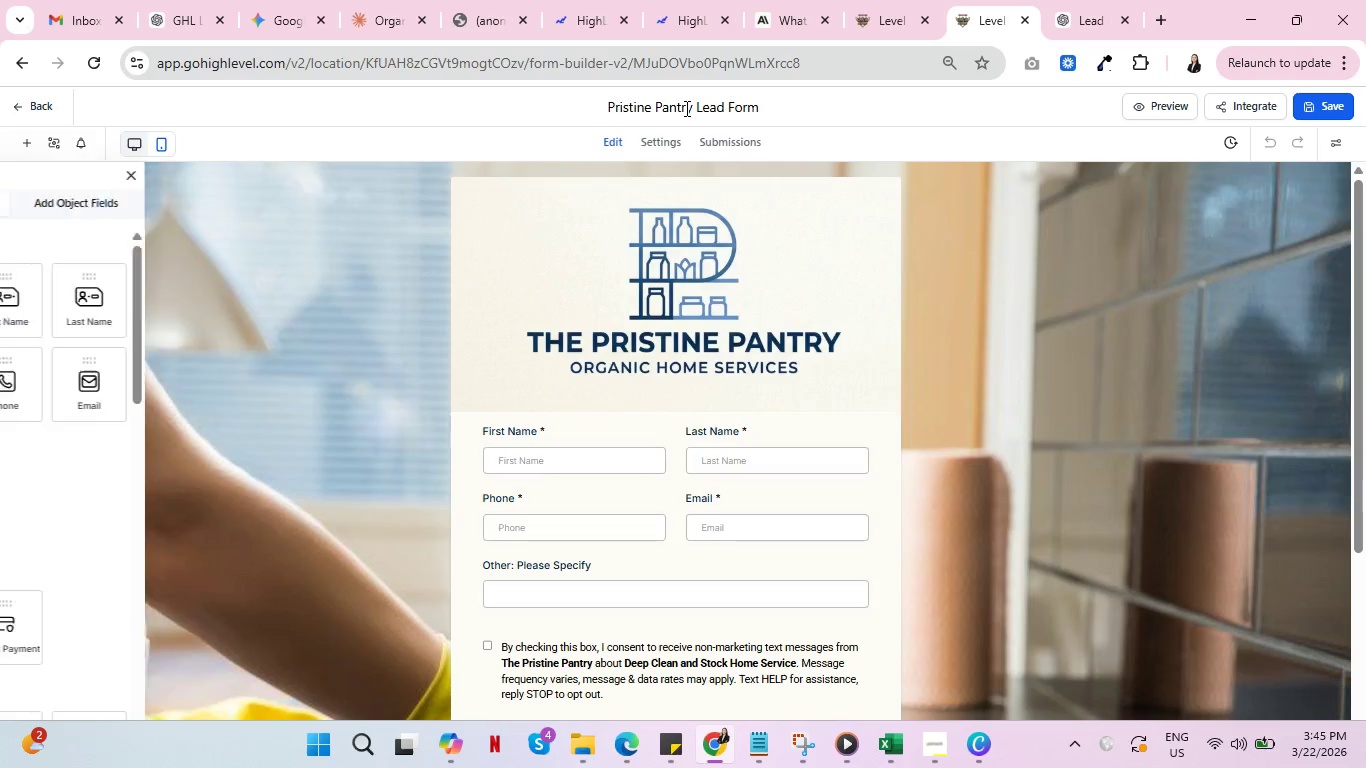 
key(Control+A)
 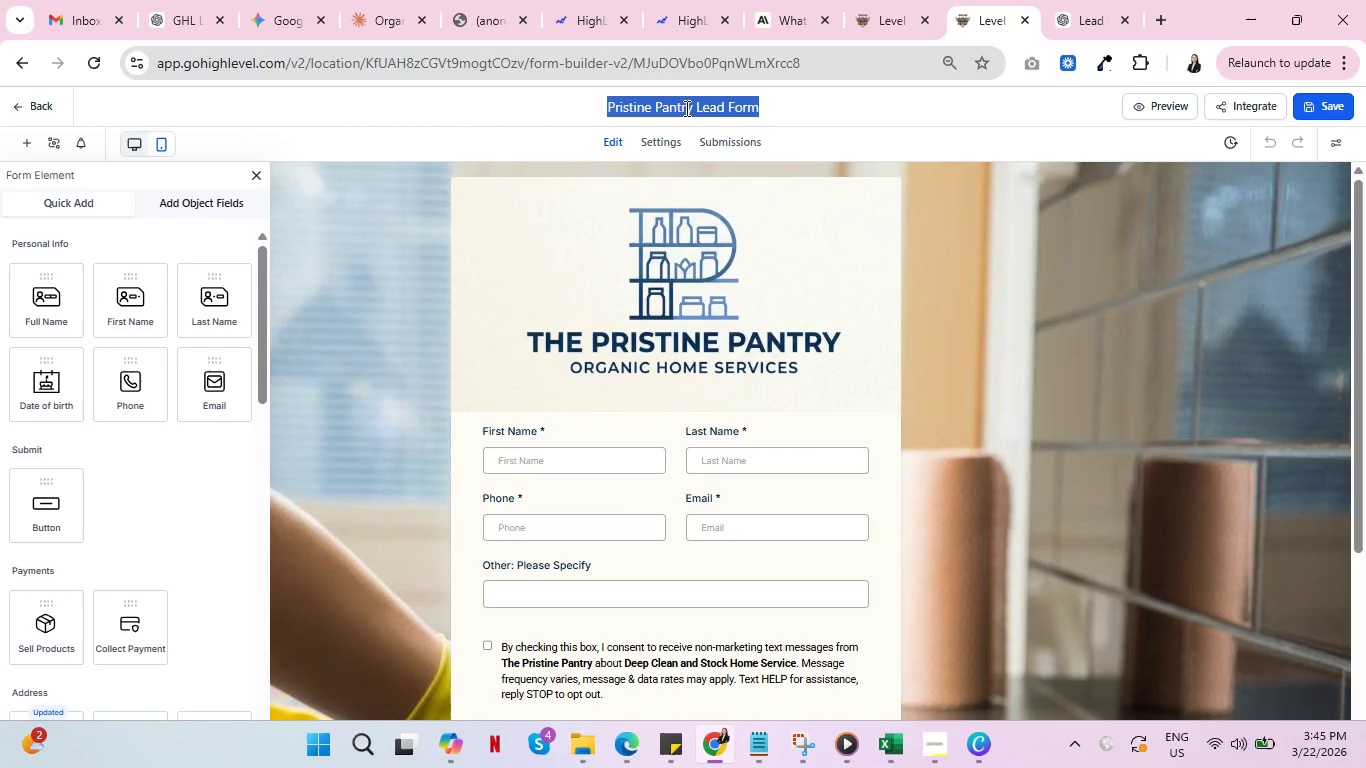 
key(Control+X)
 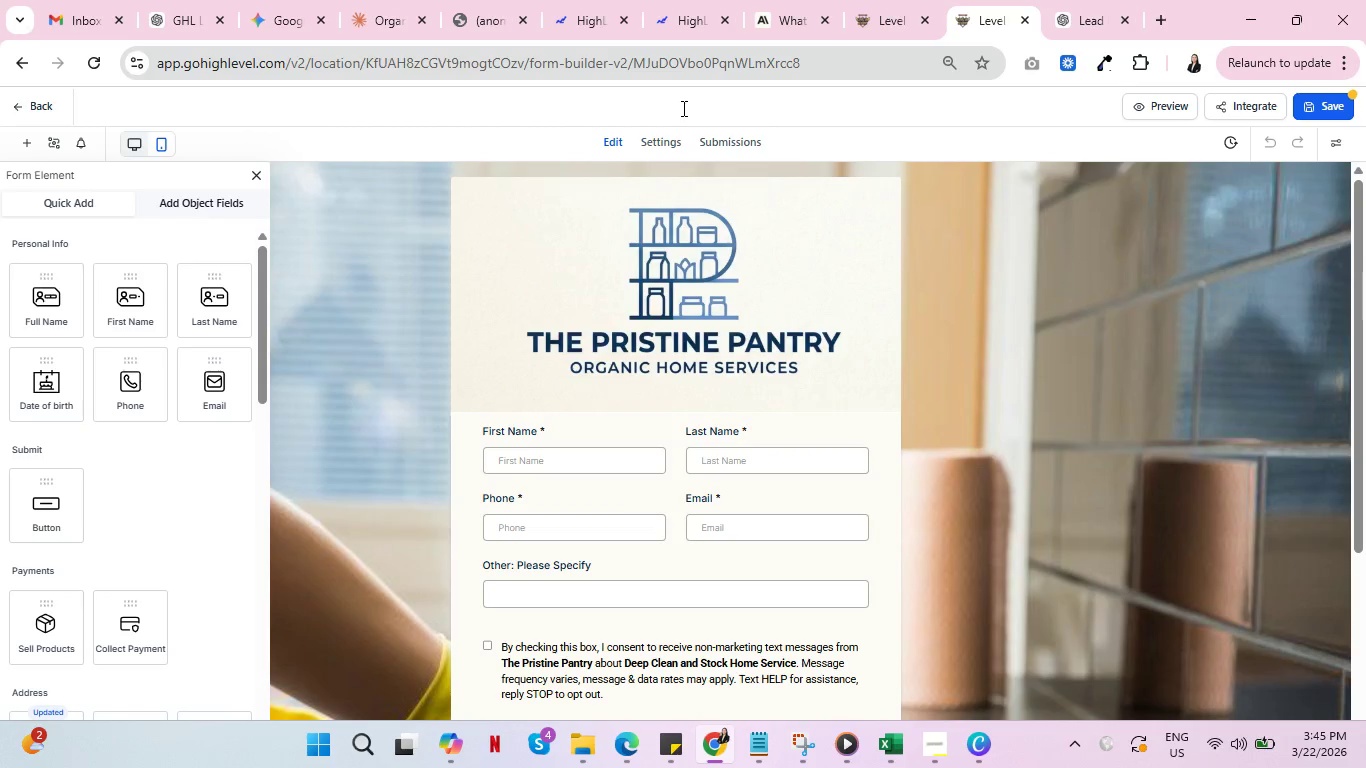 
type(prtidti)
key(Backspace)
key(Backspace)
key(Backspace)
key(Backspace)
key(Backspace)
type(istine1)
 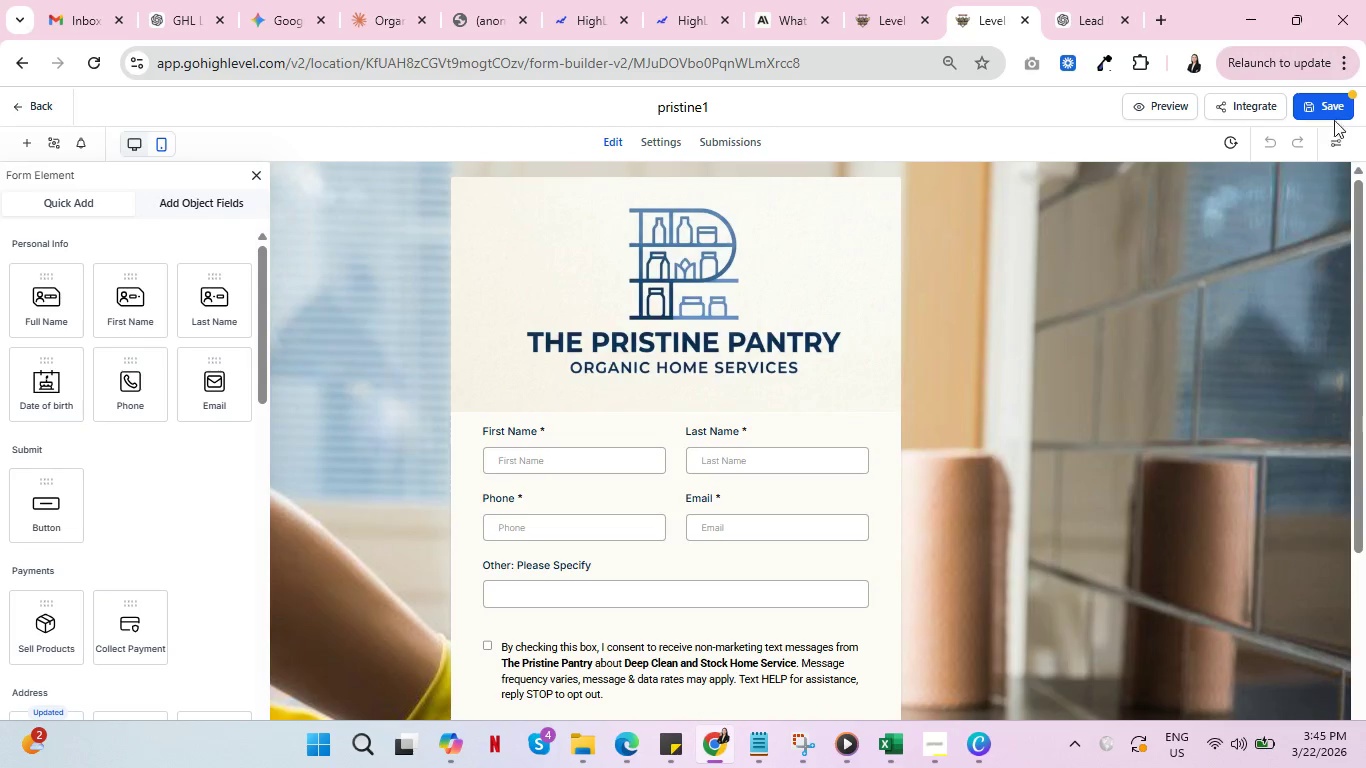 
left_click([1319, 105])
 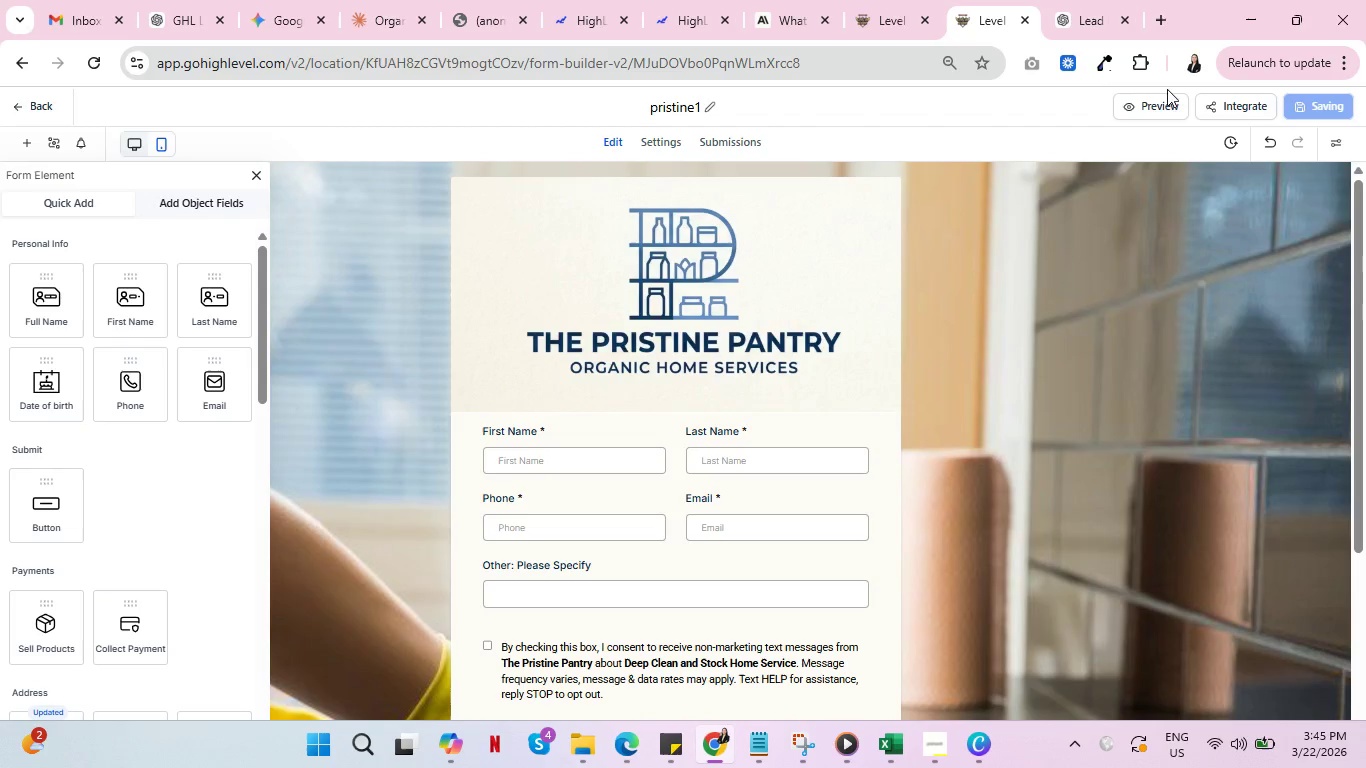 
scroll: coordinate [608, 340], scroll_direction: up, amount: 5.0
 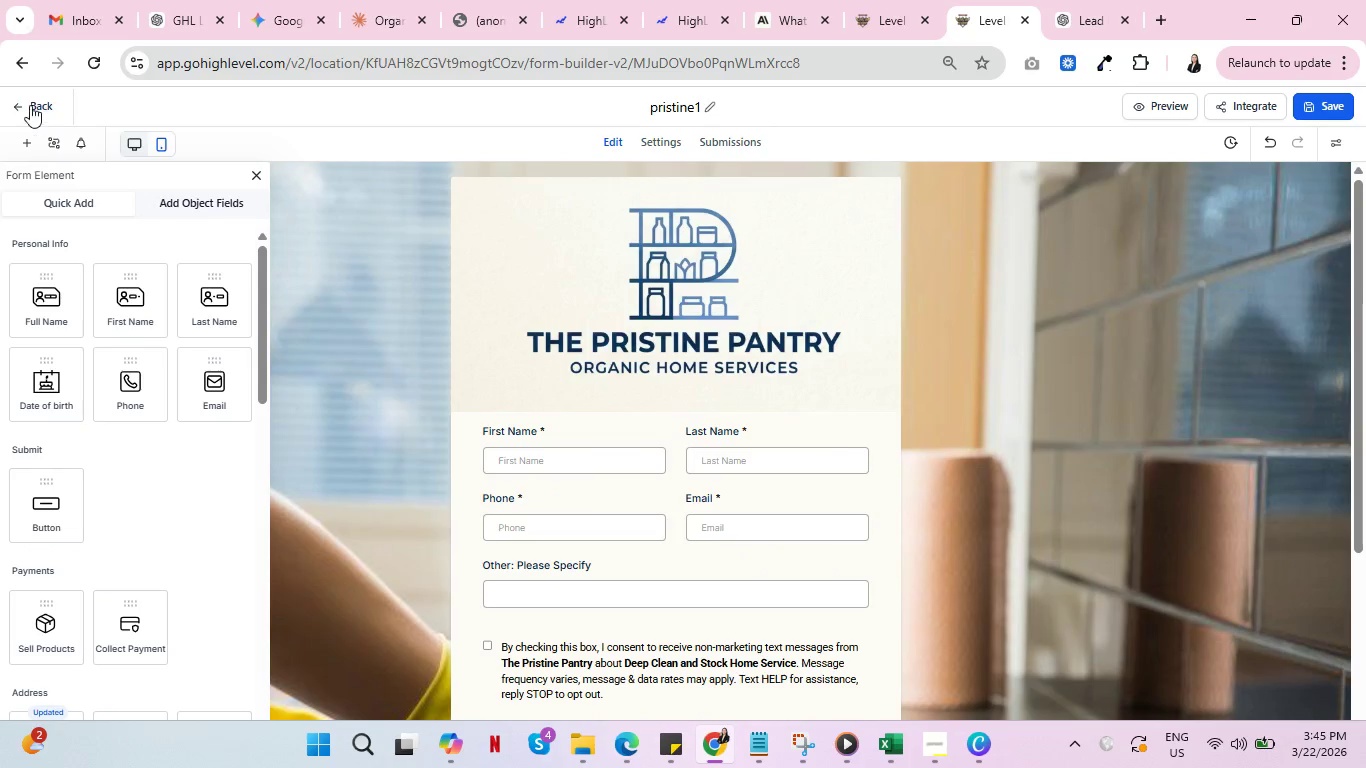 
left_click([29, 102])
 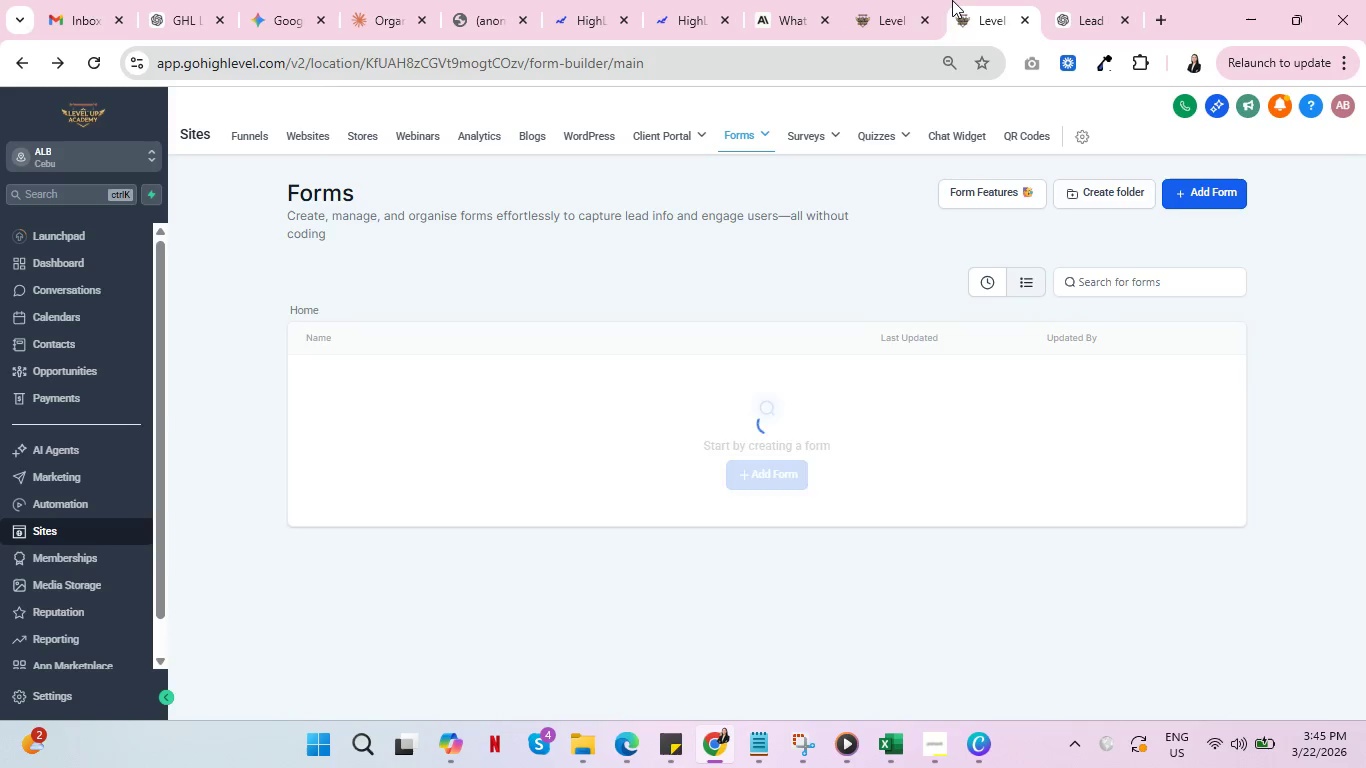 
left_click([876, 0])
 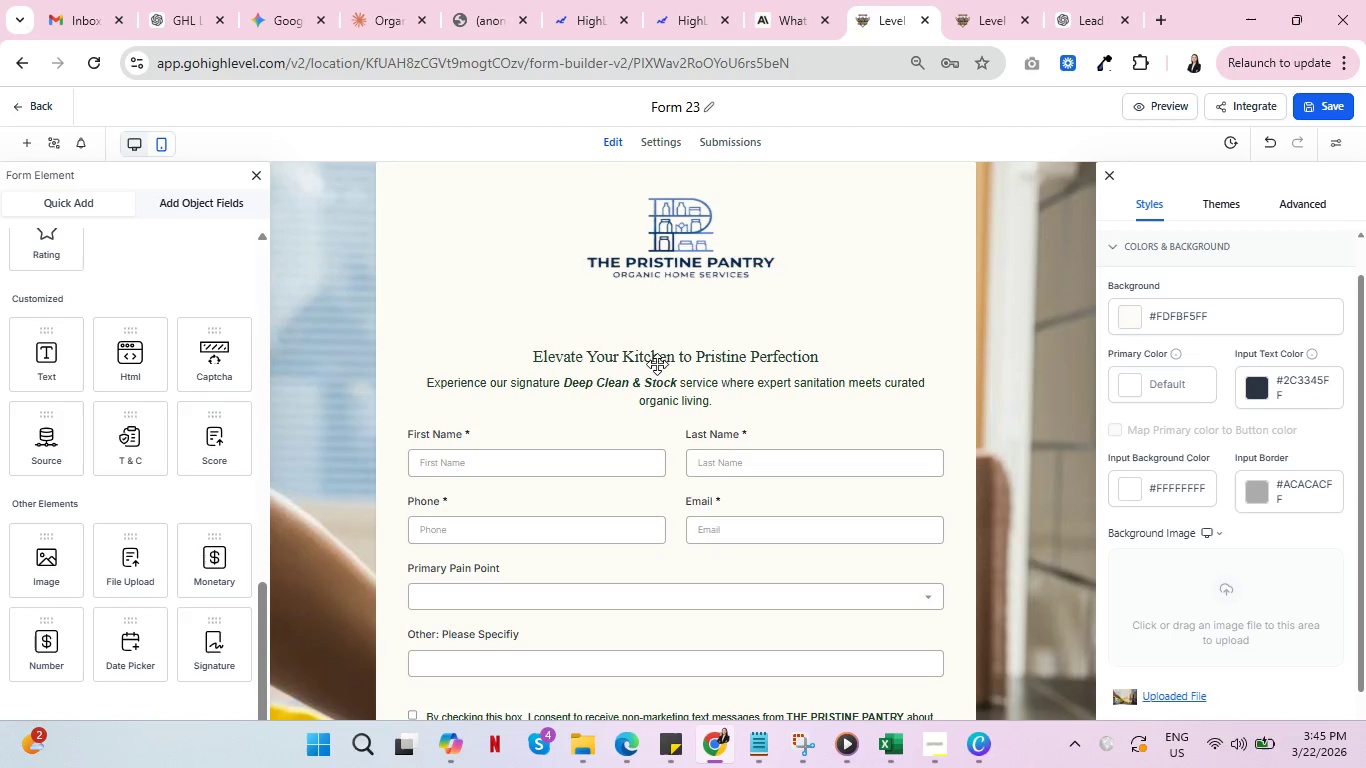 
left_click([666, 249])
 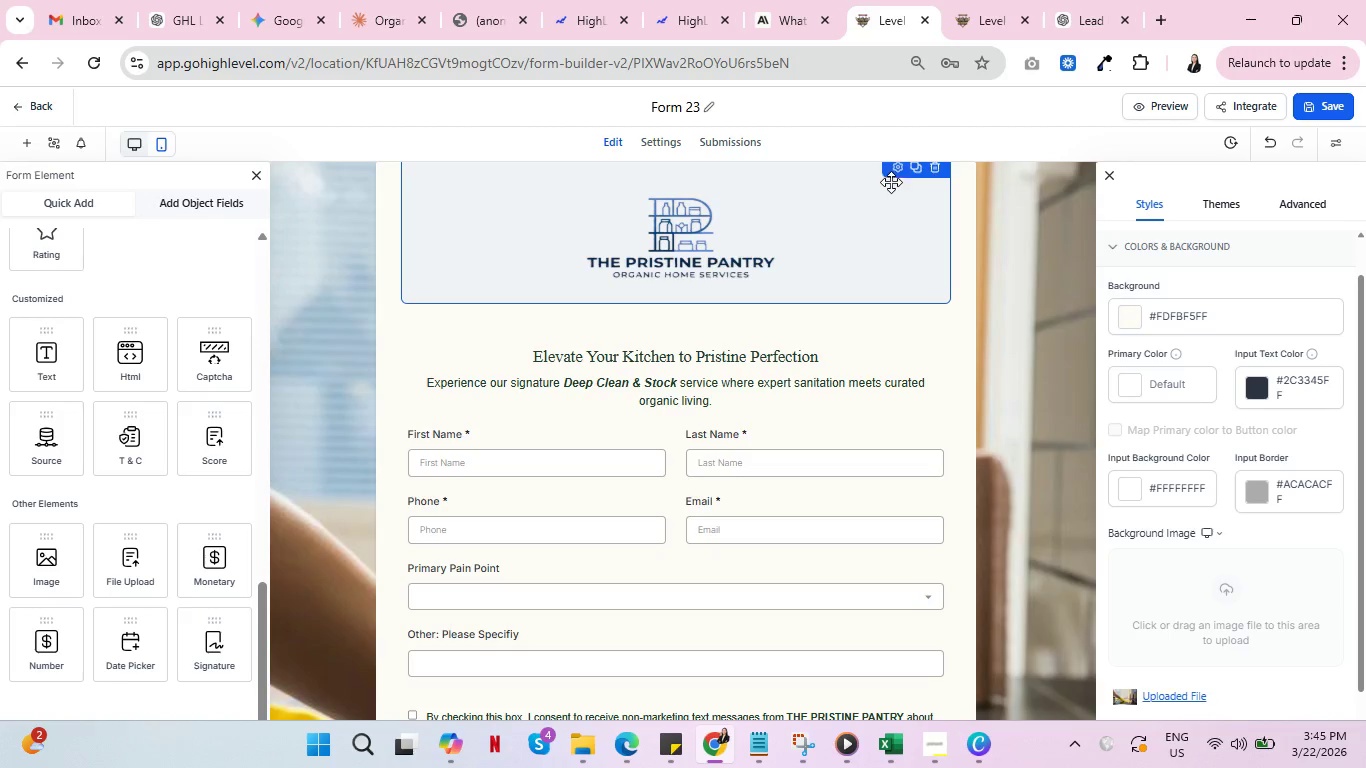 
left_click([896, 174])
 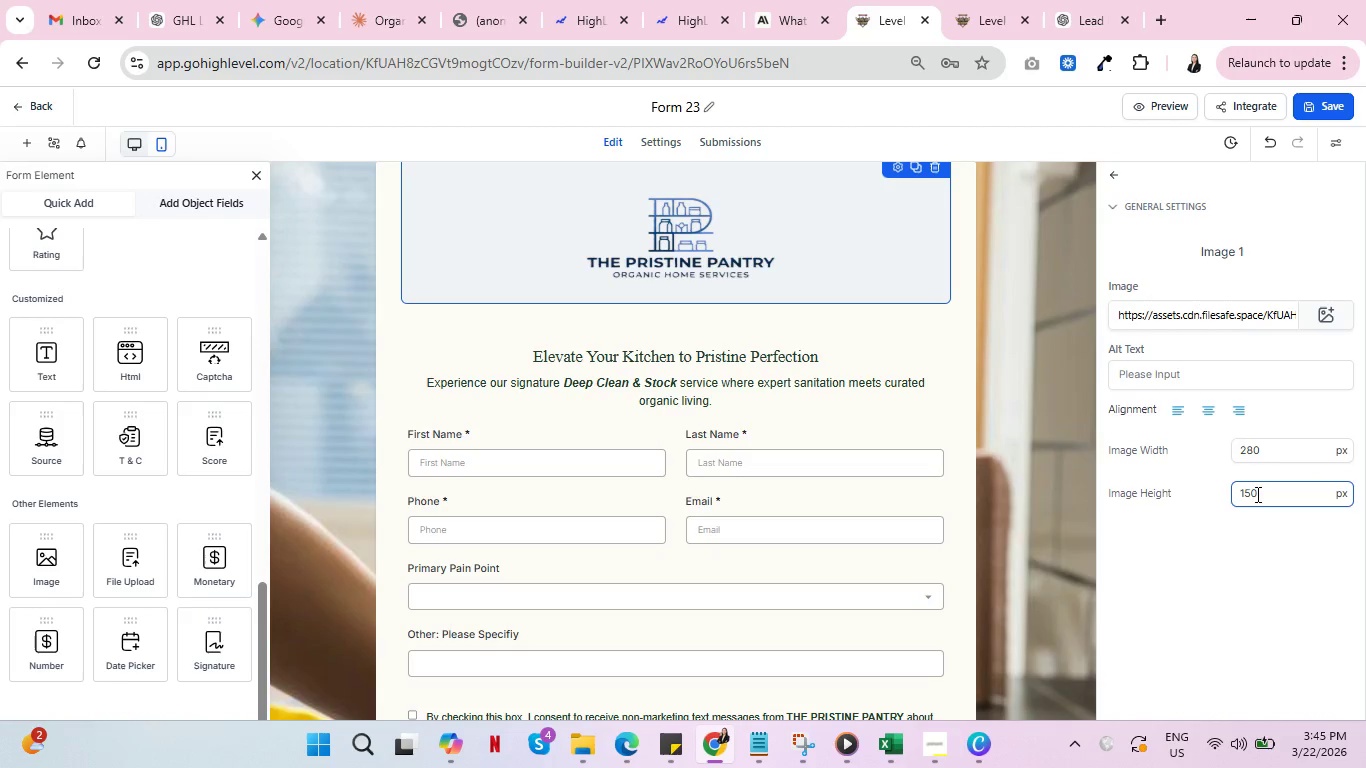 
double_click([1250, 493])
 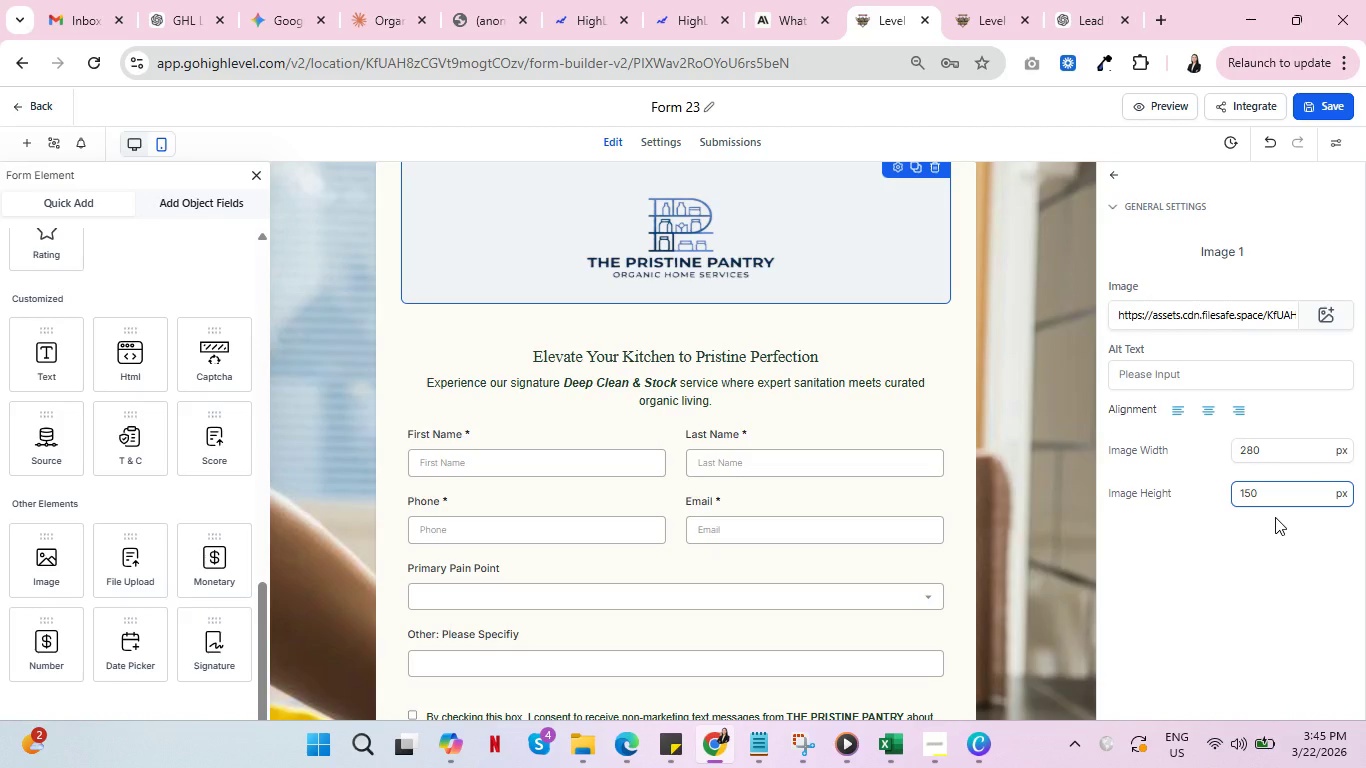 
key(Backspace)
 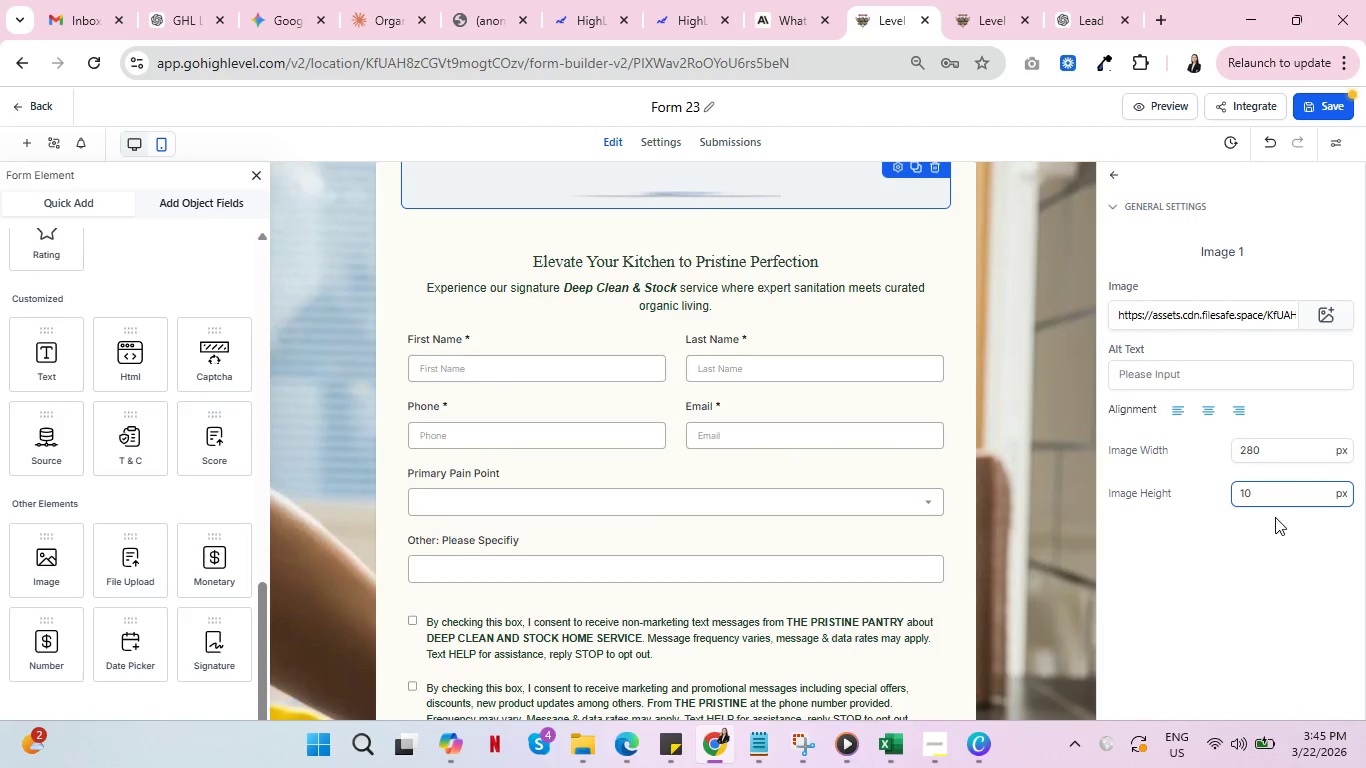 
key(8)
 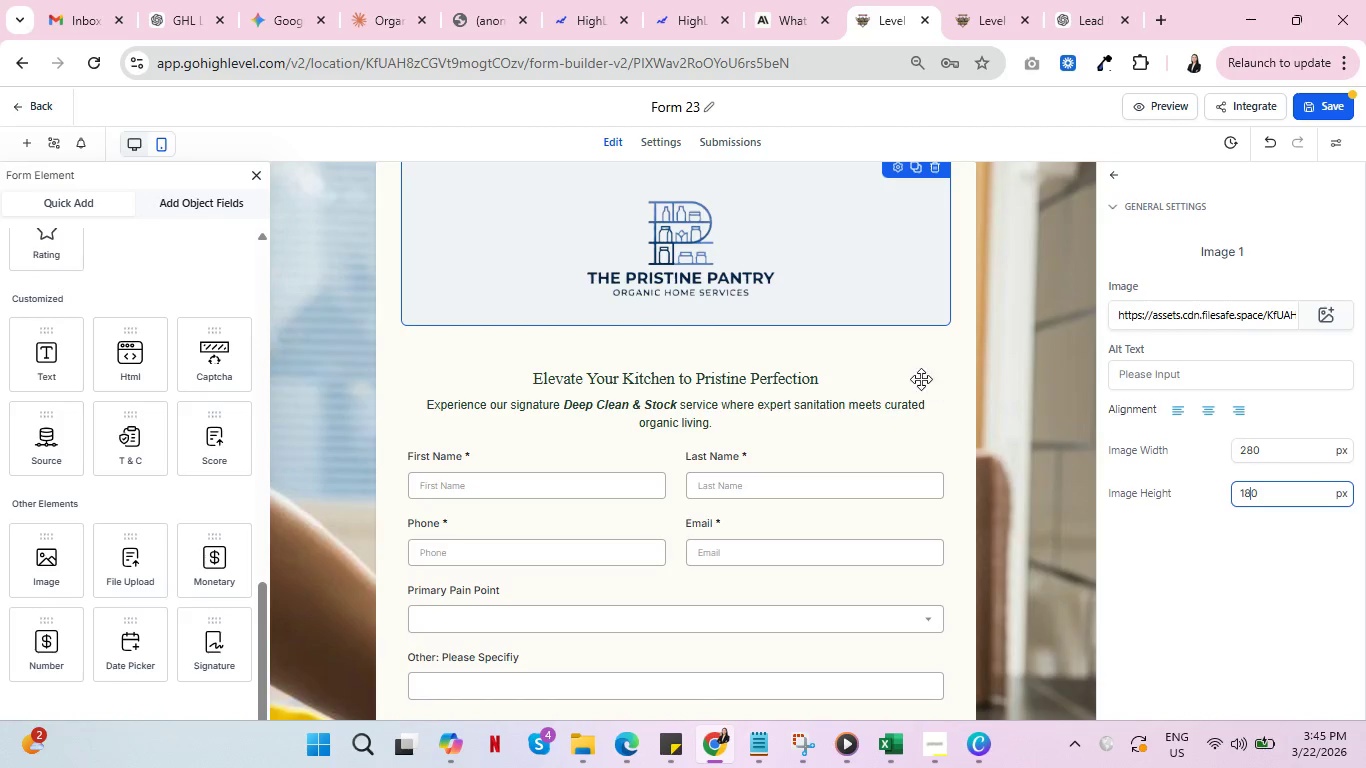 
left_click([964, 368])
 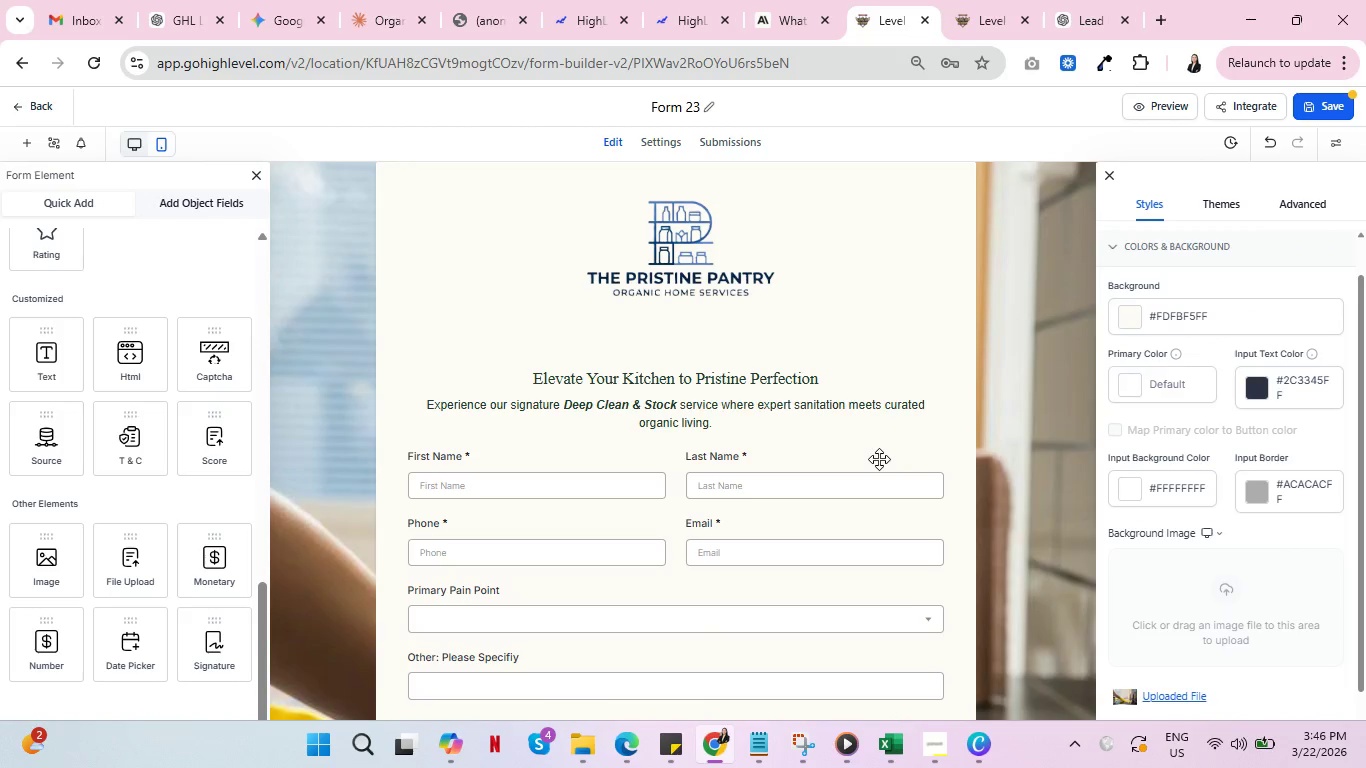 
scroll: coordinate [881, 470], scroll_direction: down, amount: 2.0
 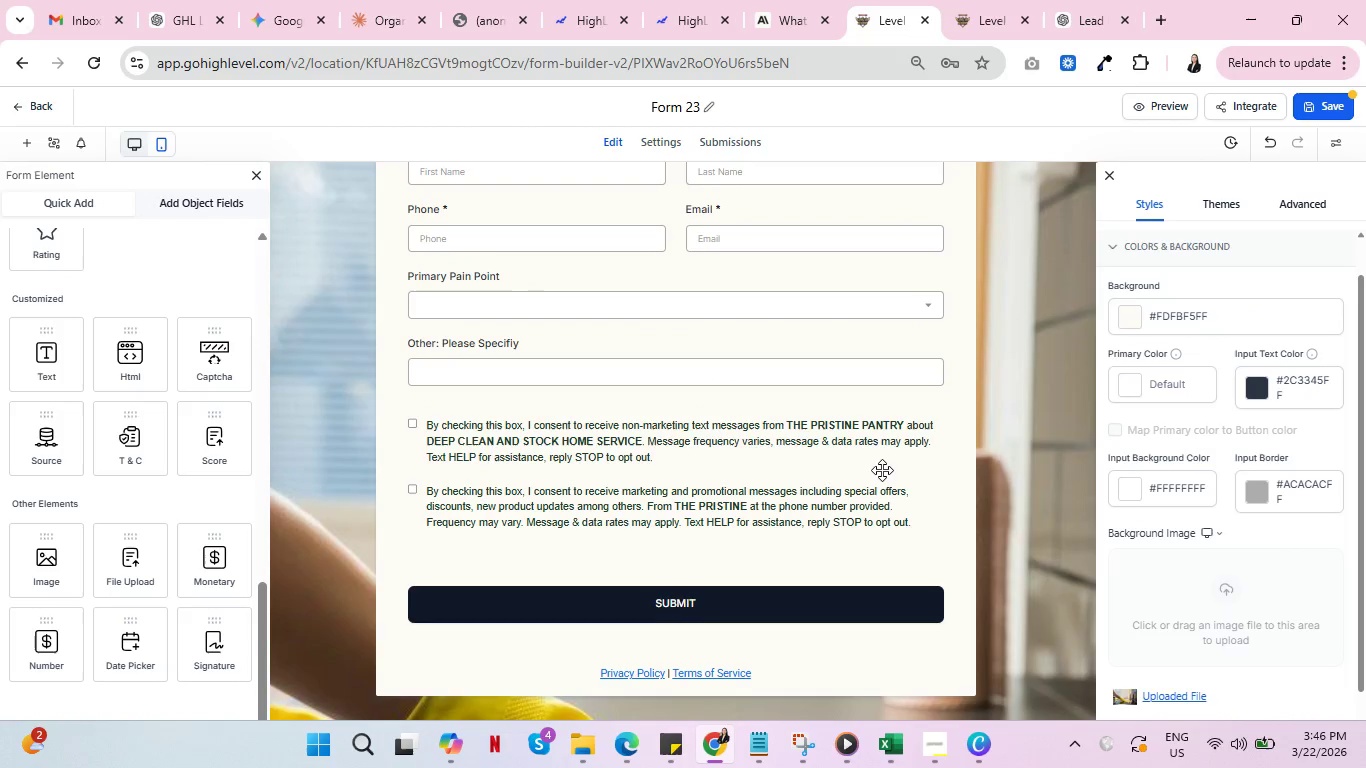 
scroll: coordinate [882, 470], scroll_direction: up, amount: 8.0
 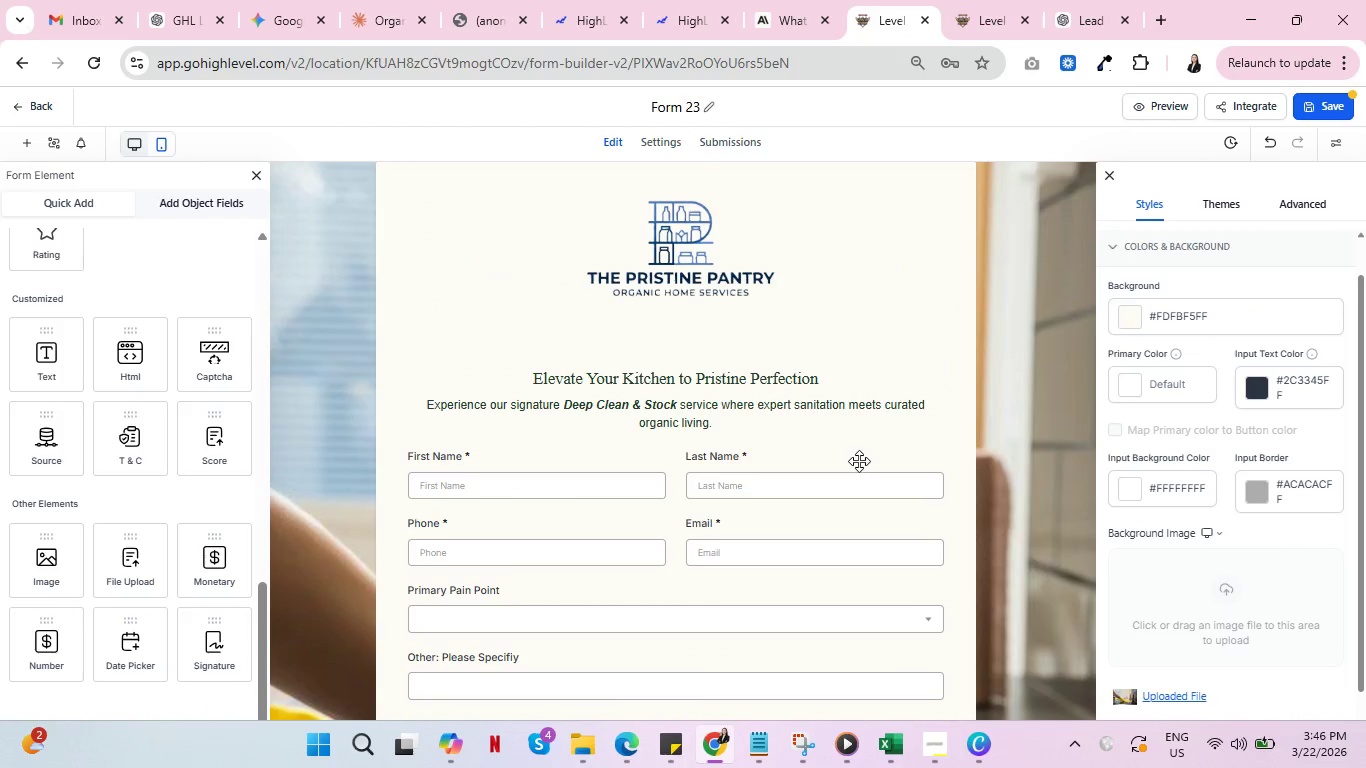 
wait(7.61)
 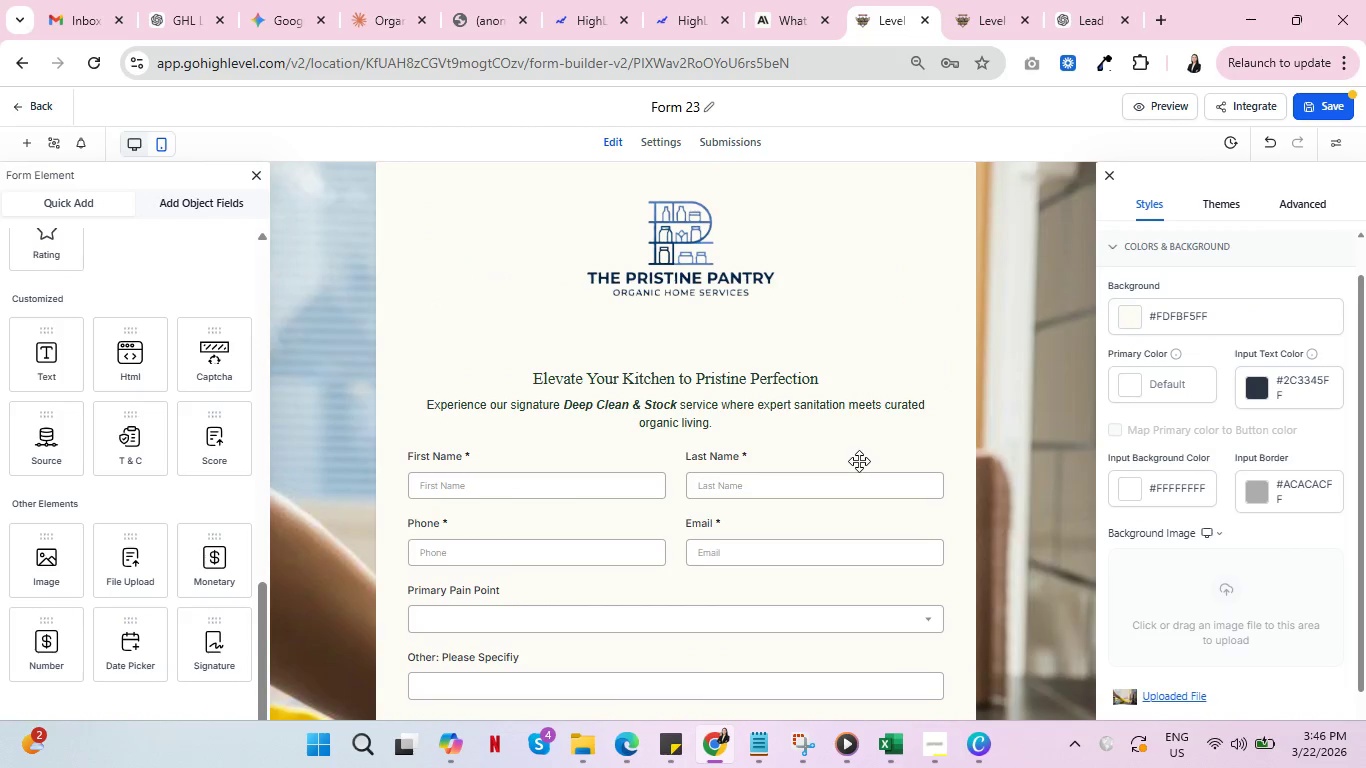 
left_click([1334, 100])
 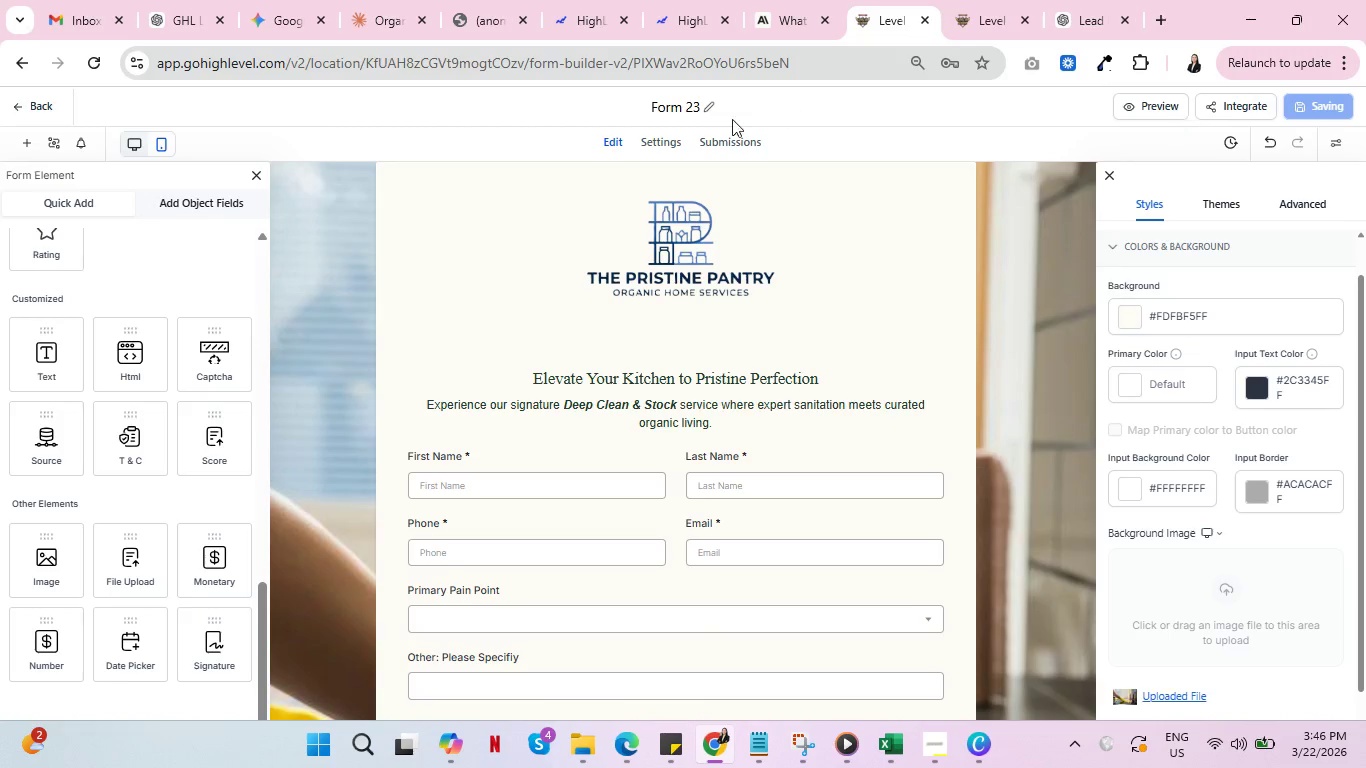 
left_click([670, 104])
 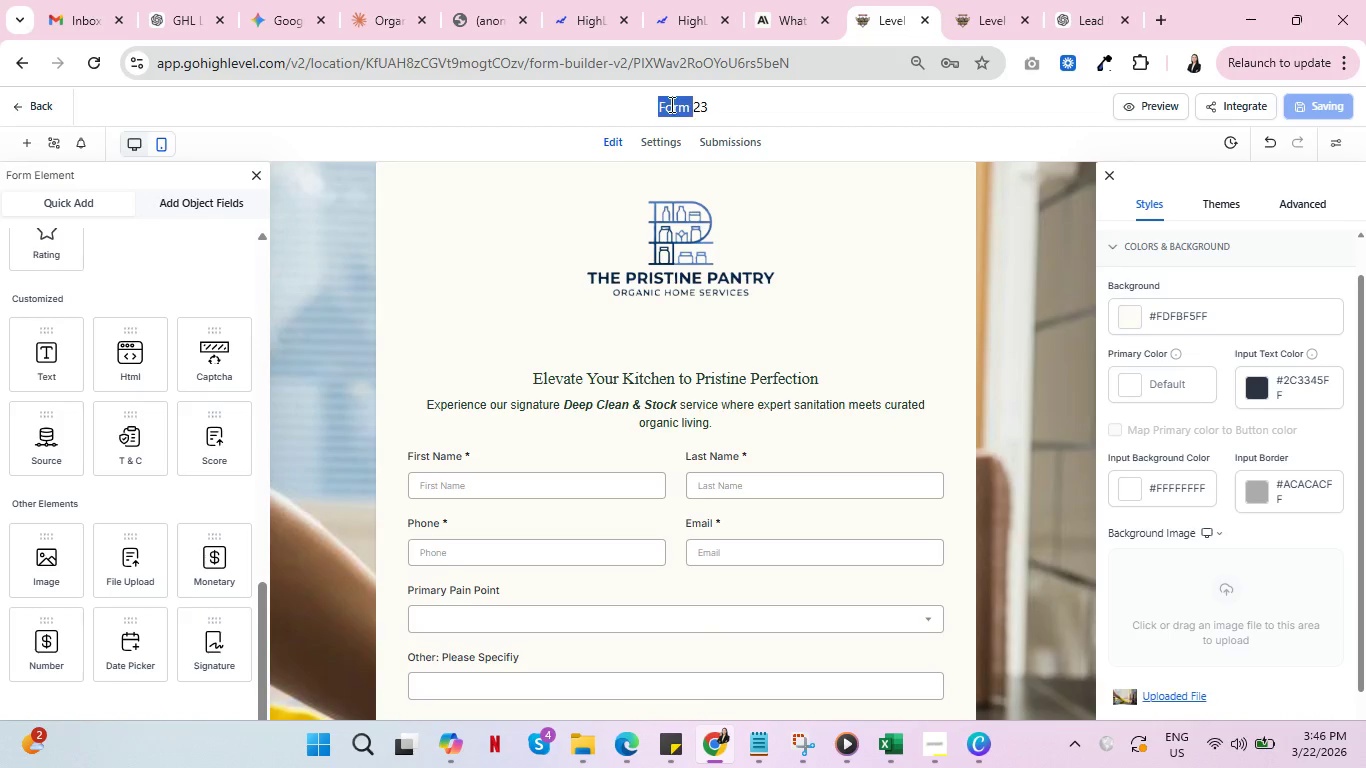 
double_click([670, 104])
 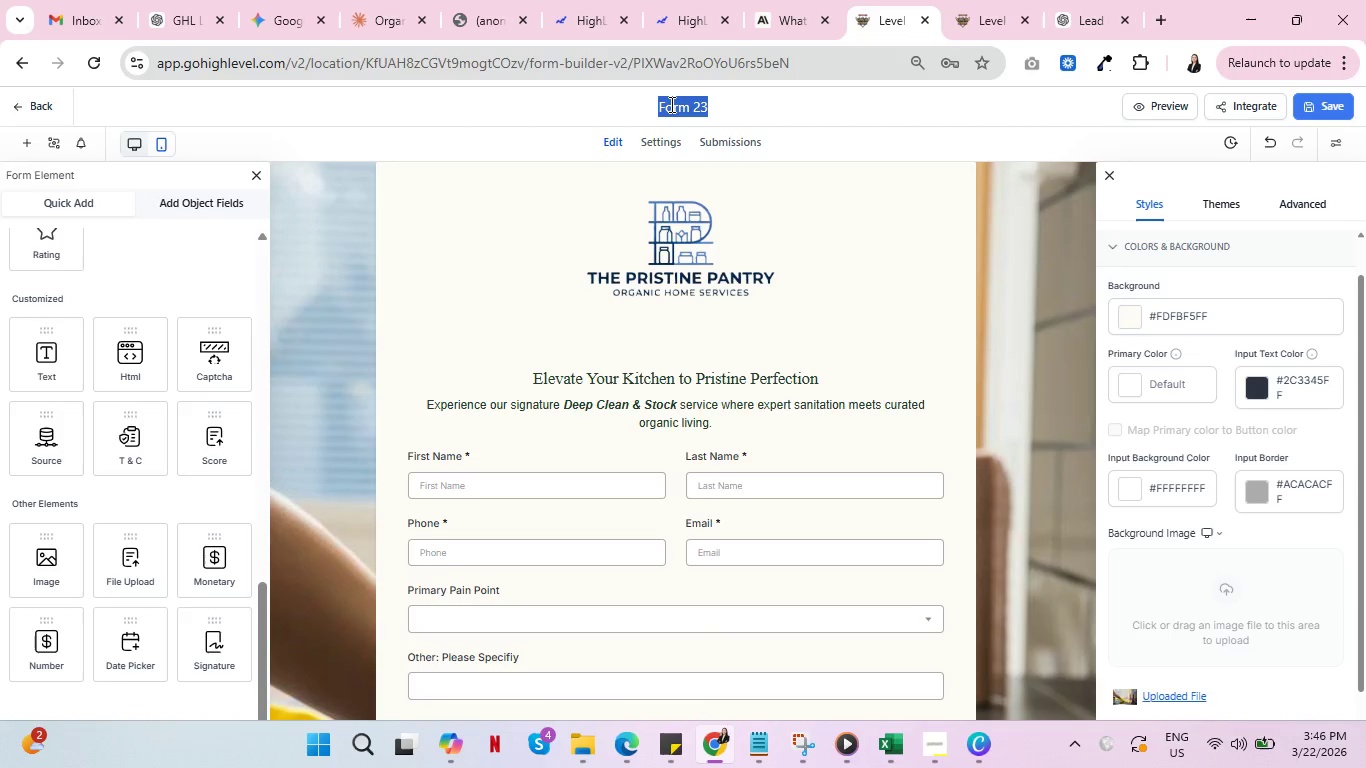 
triple_click([670, 104])
 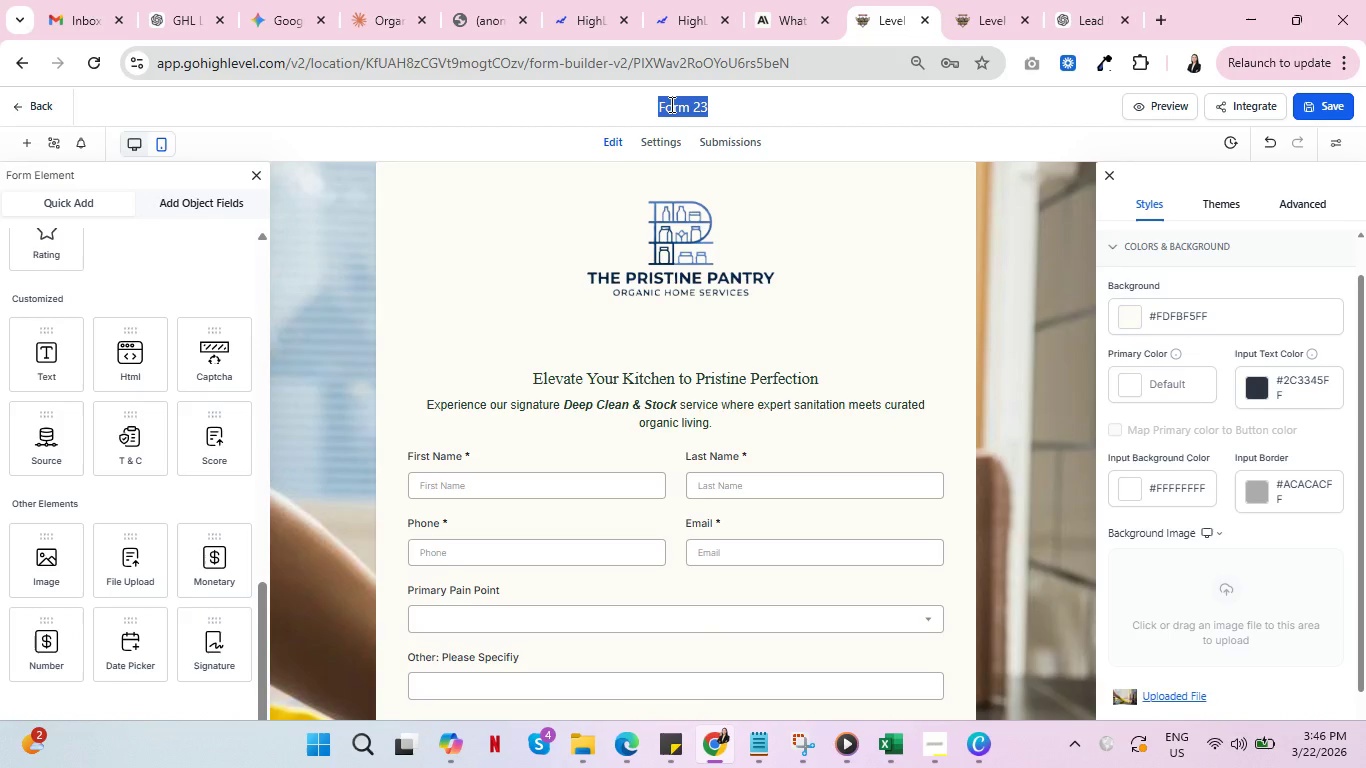 
key(Control+V)
 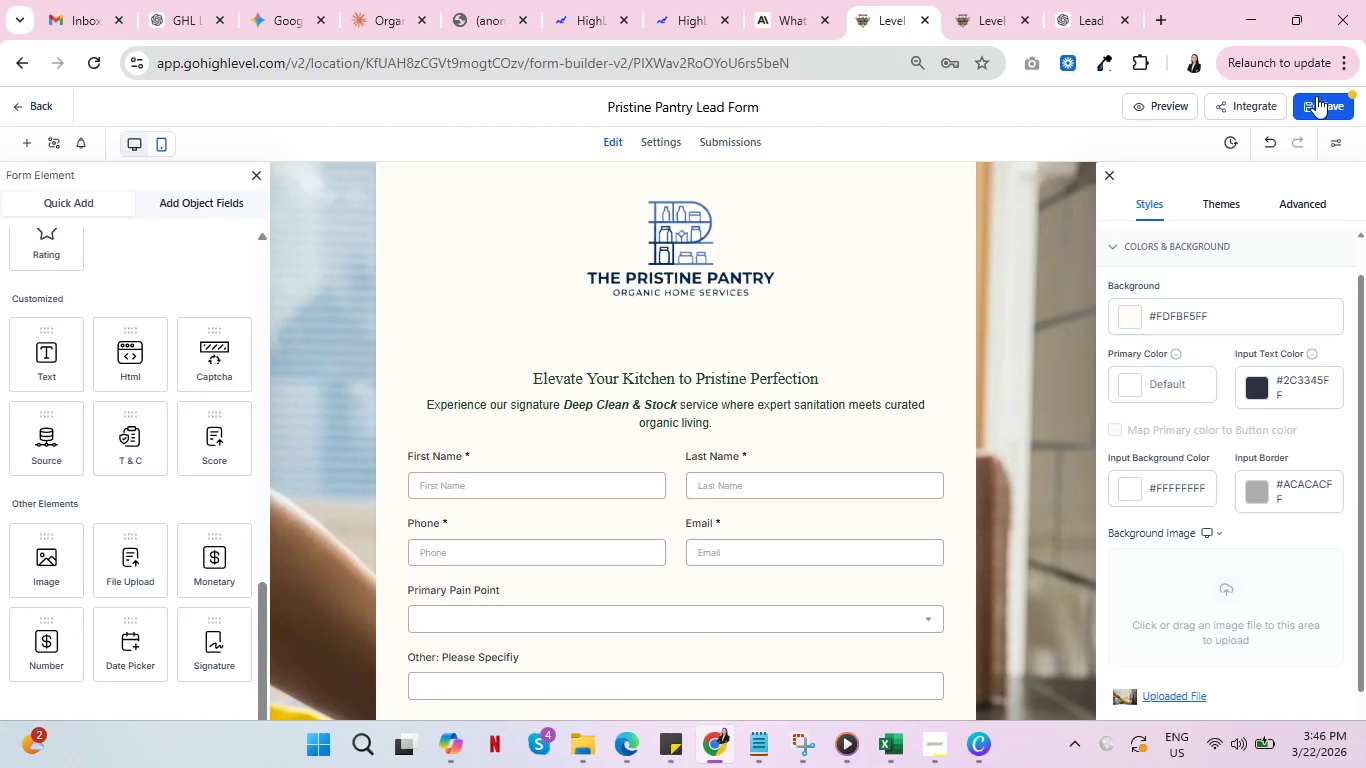 
left_click([1329, 101])
 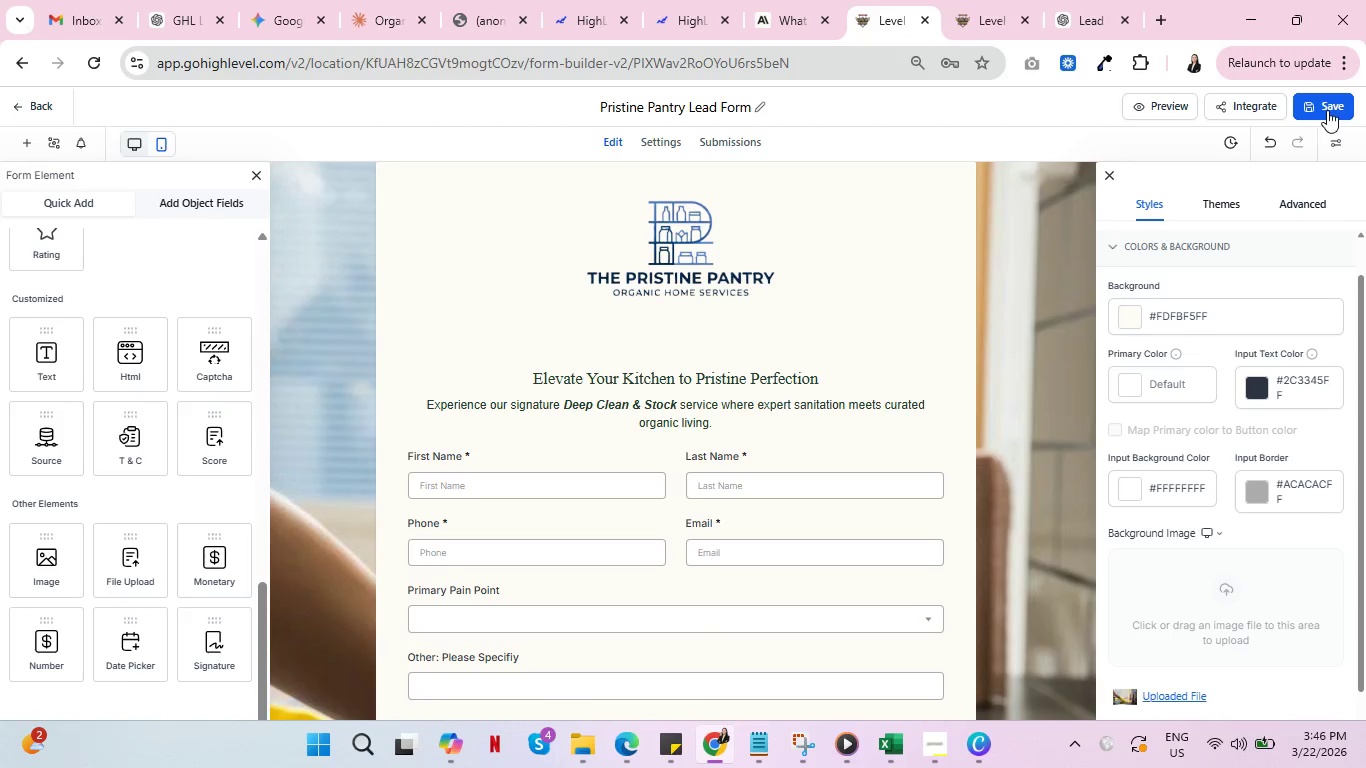 
wait(6.58)
 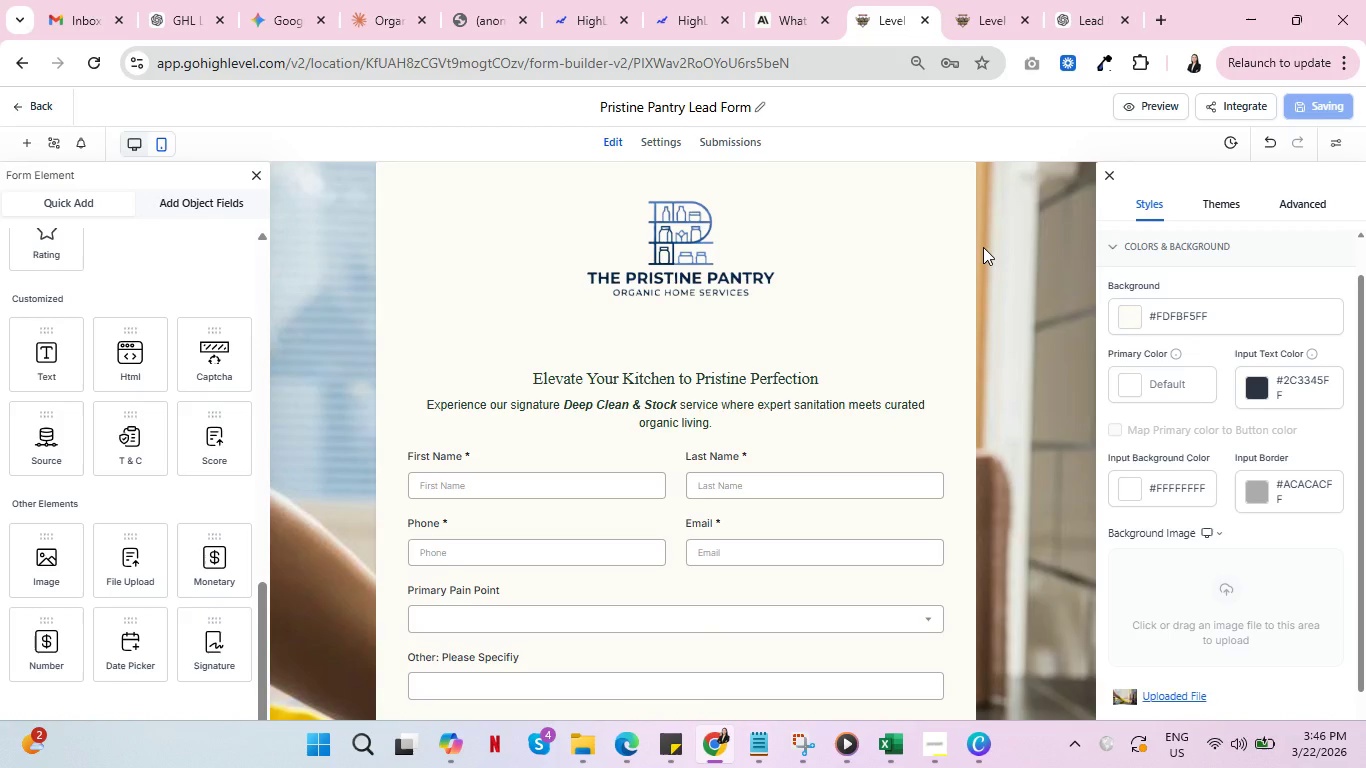 
scroll: coordinate [729, 519], scroll_direction: down, amount: 3.0
 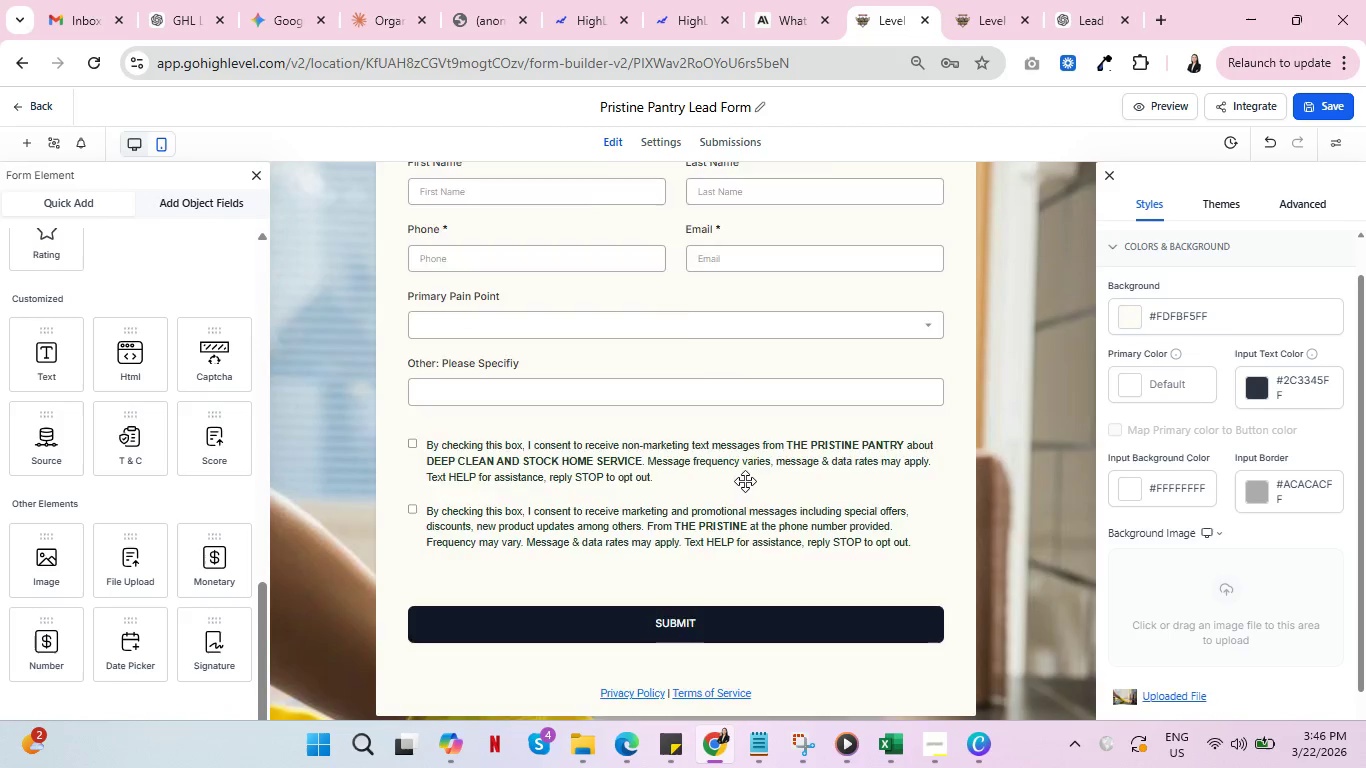 
scroll: coordinate [745, 481], scroll_direction: up, amount: 5.0
 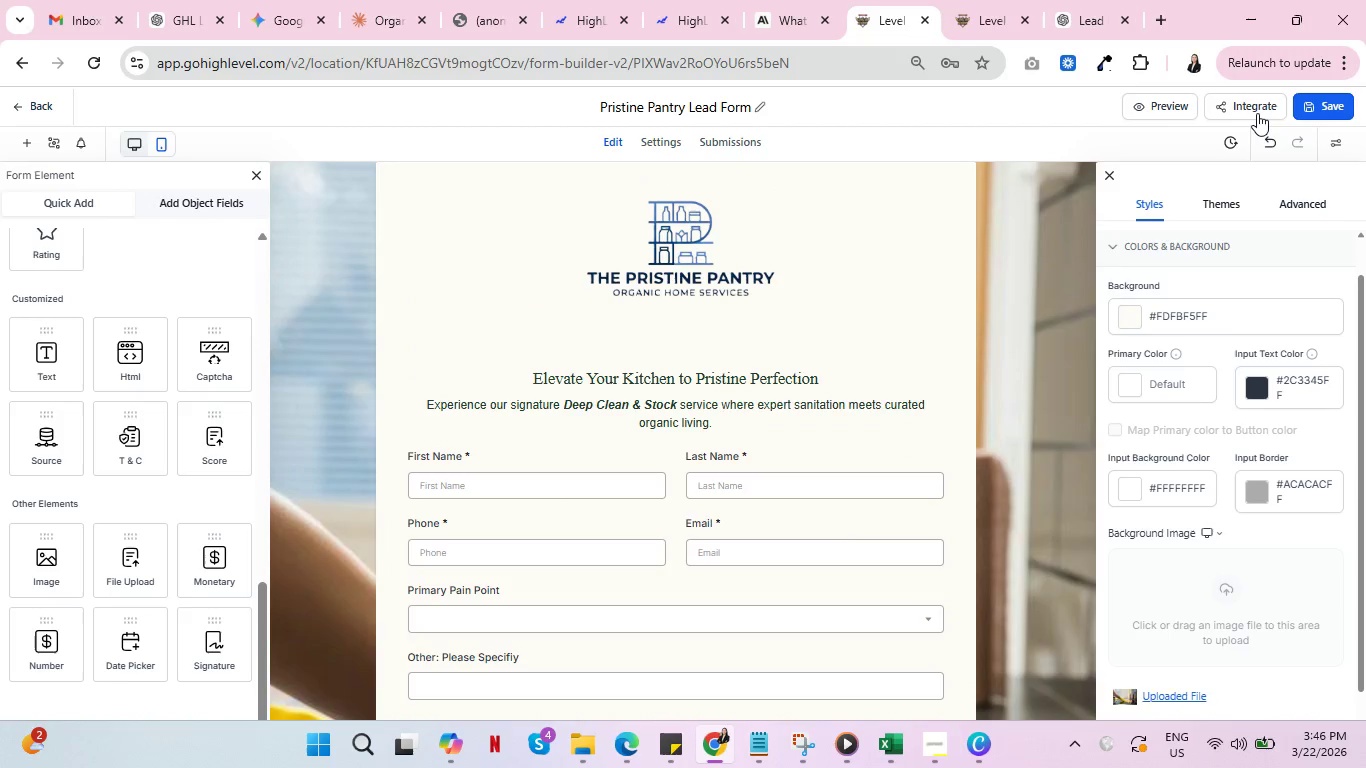 
left_click([1257, 113])
 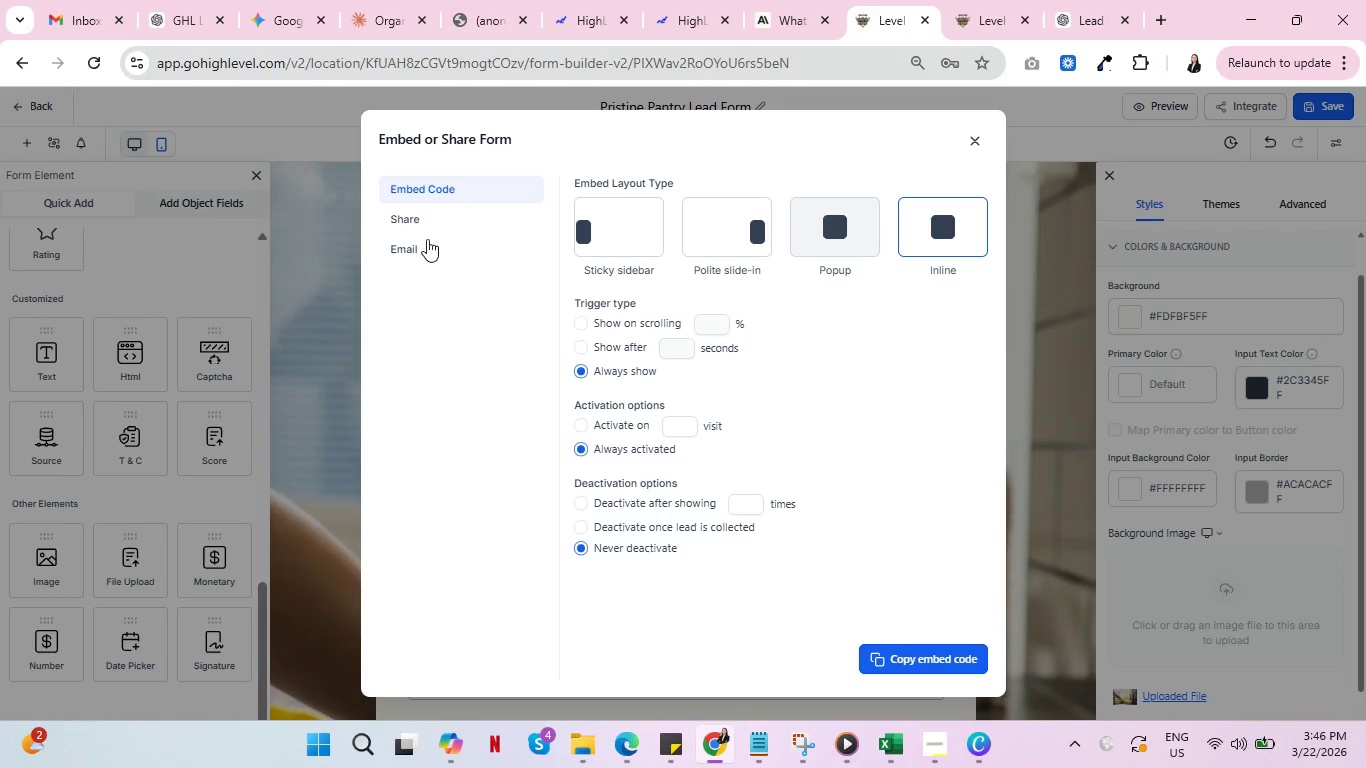 
left_click([392, 217])
 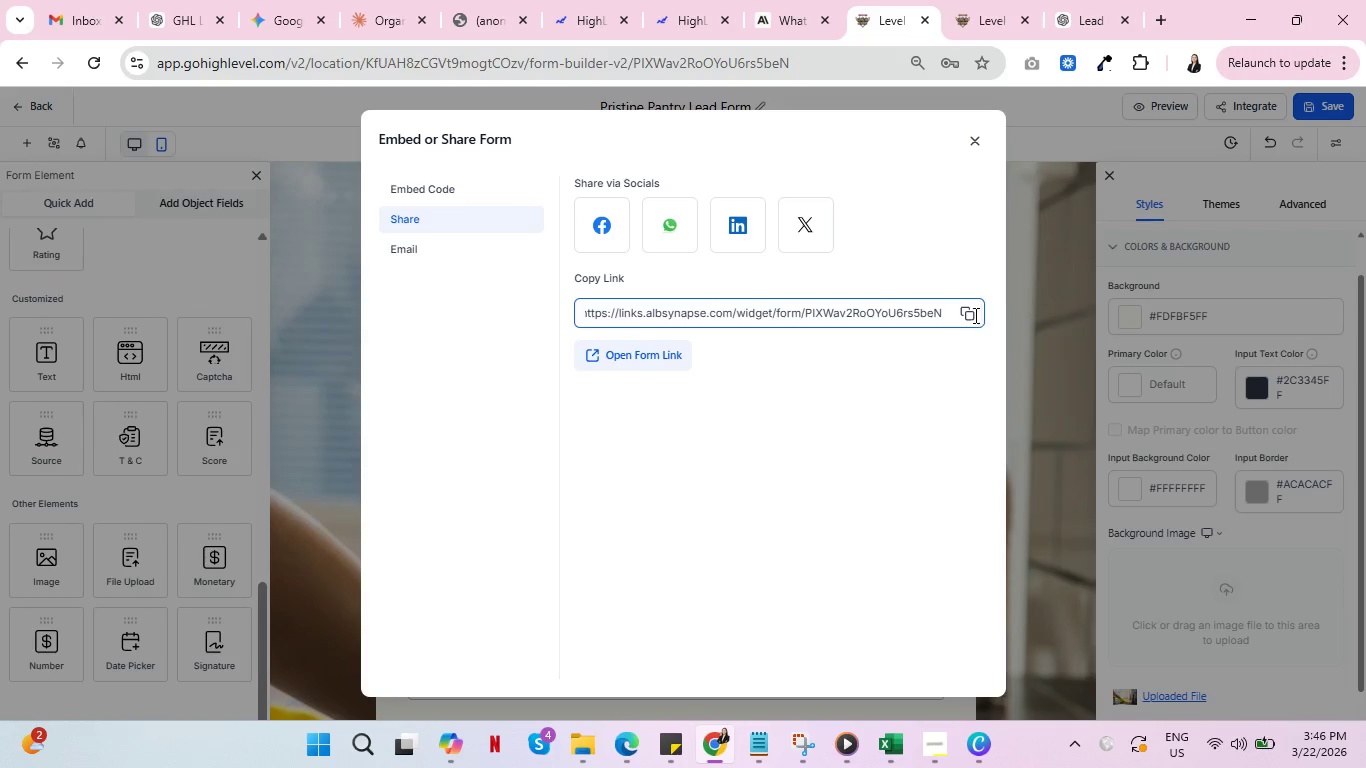 
double_click([968, 314])
 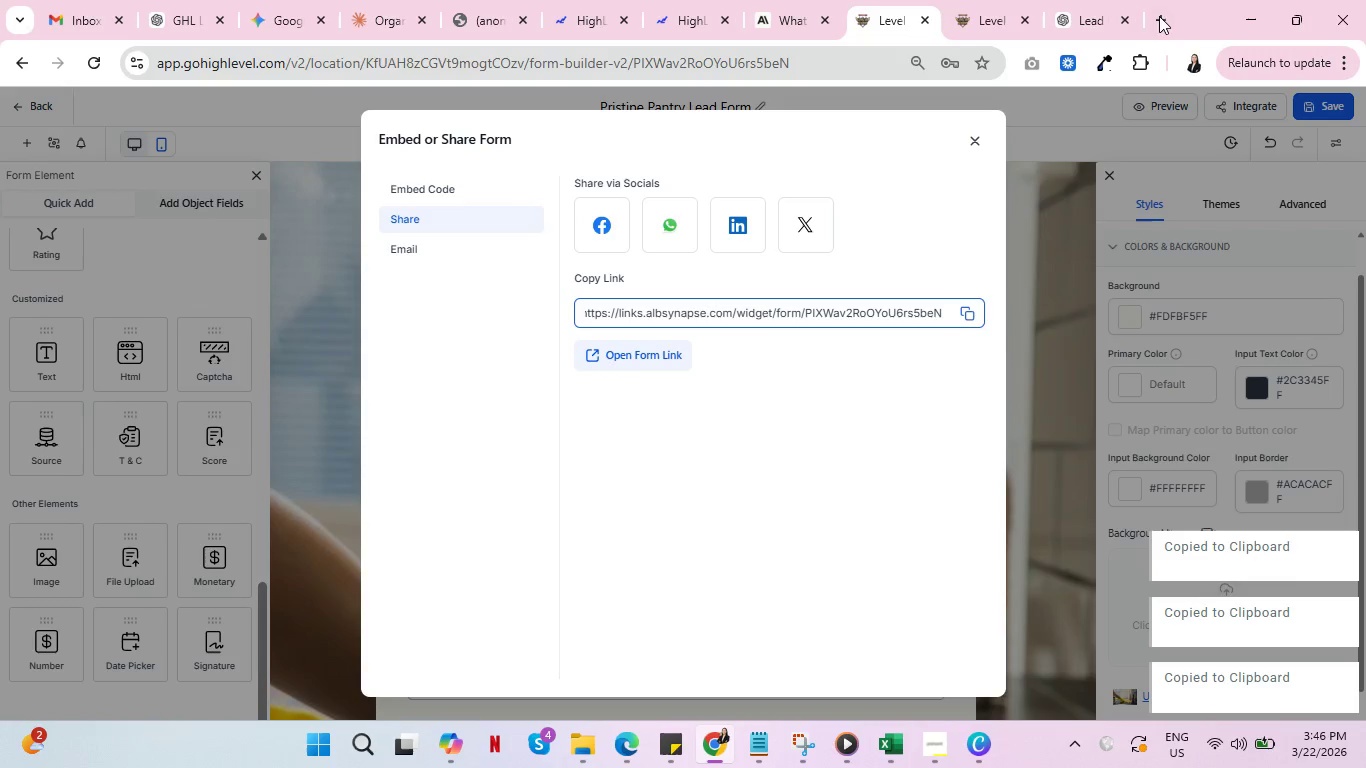 
left_click([1153, 16])
 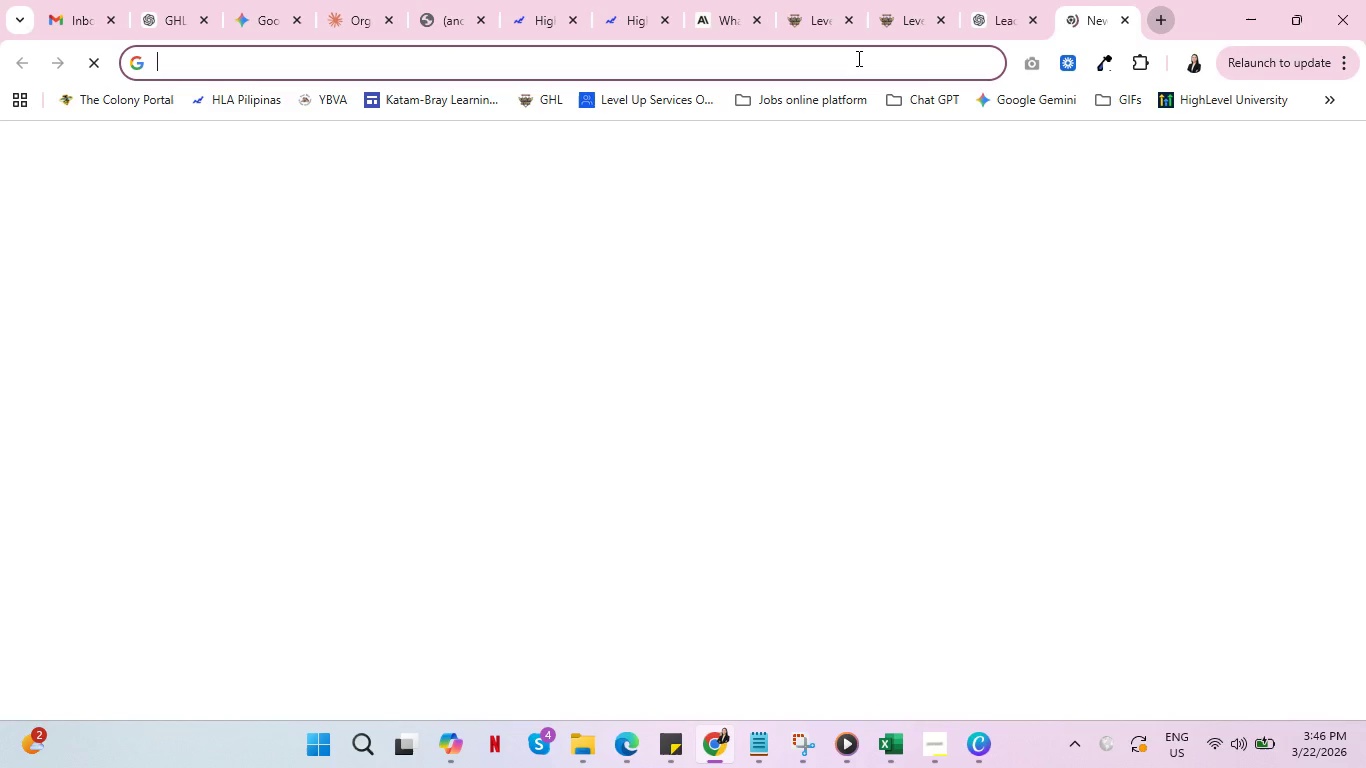 
left_click([857, 58])
 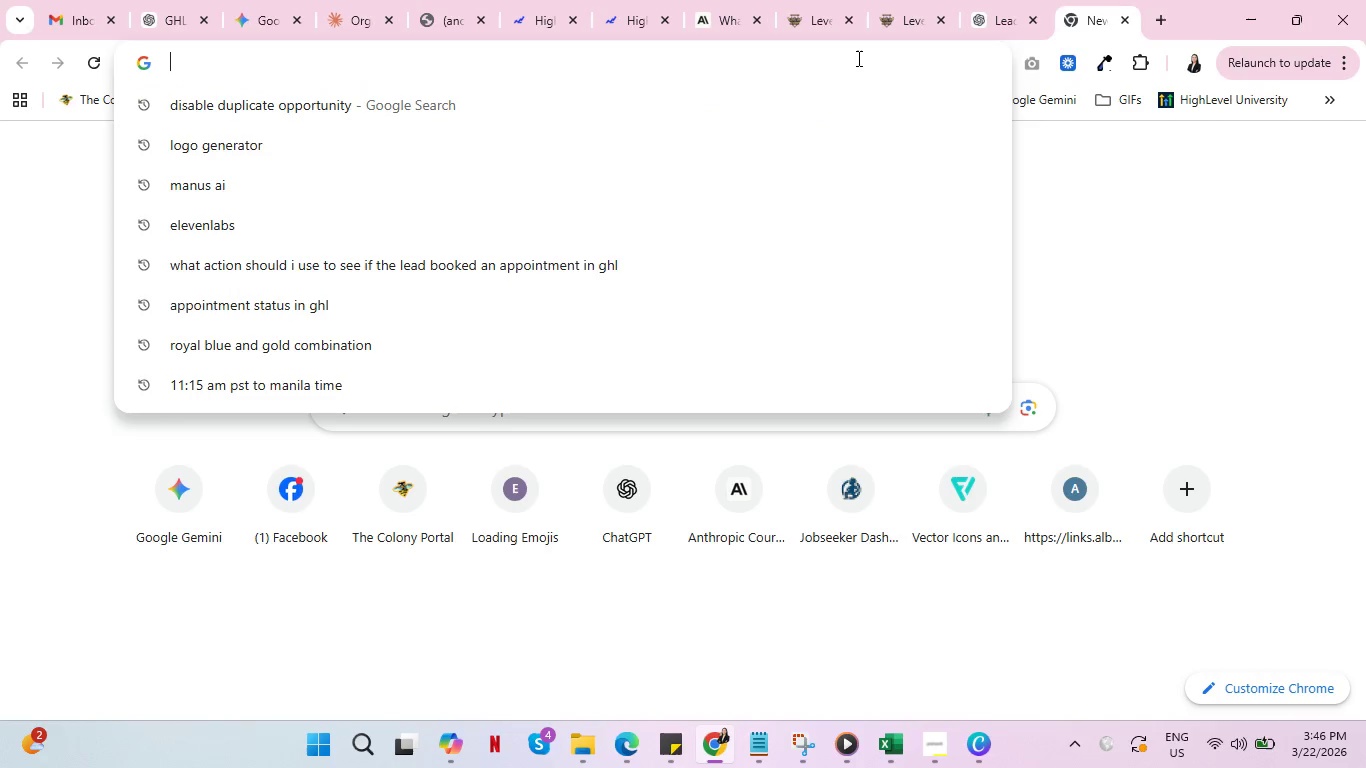 
key(Control+V)
 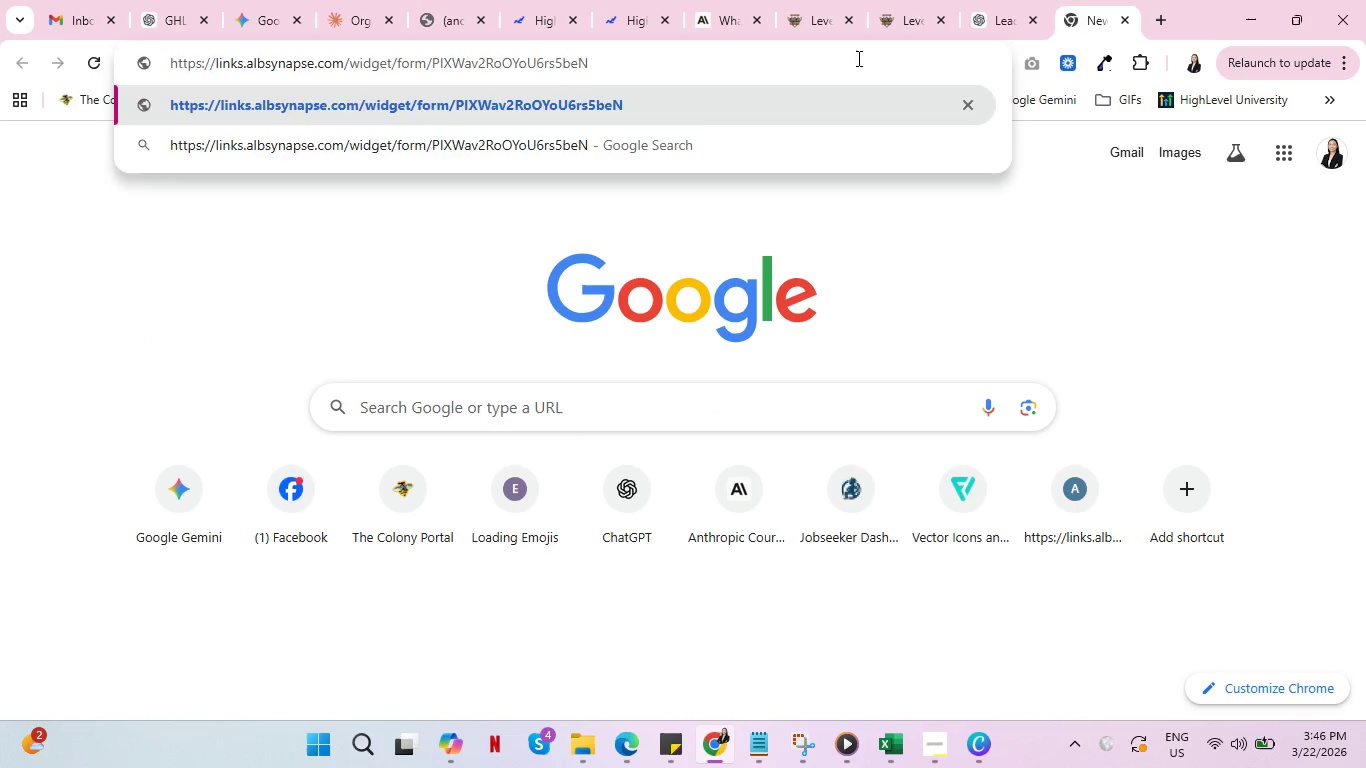 
key(Enter)
 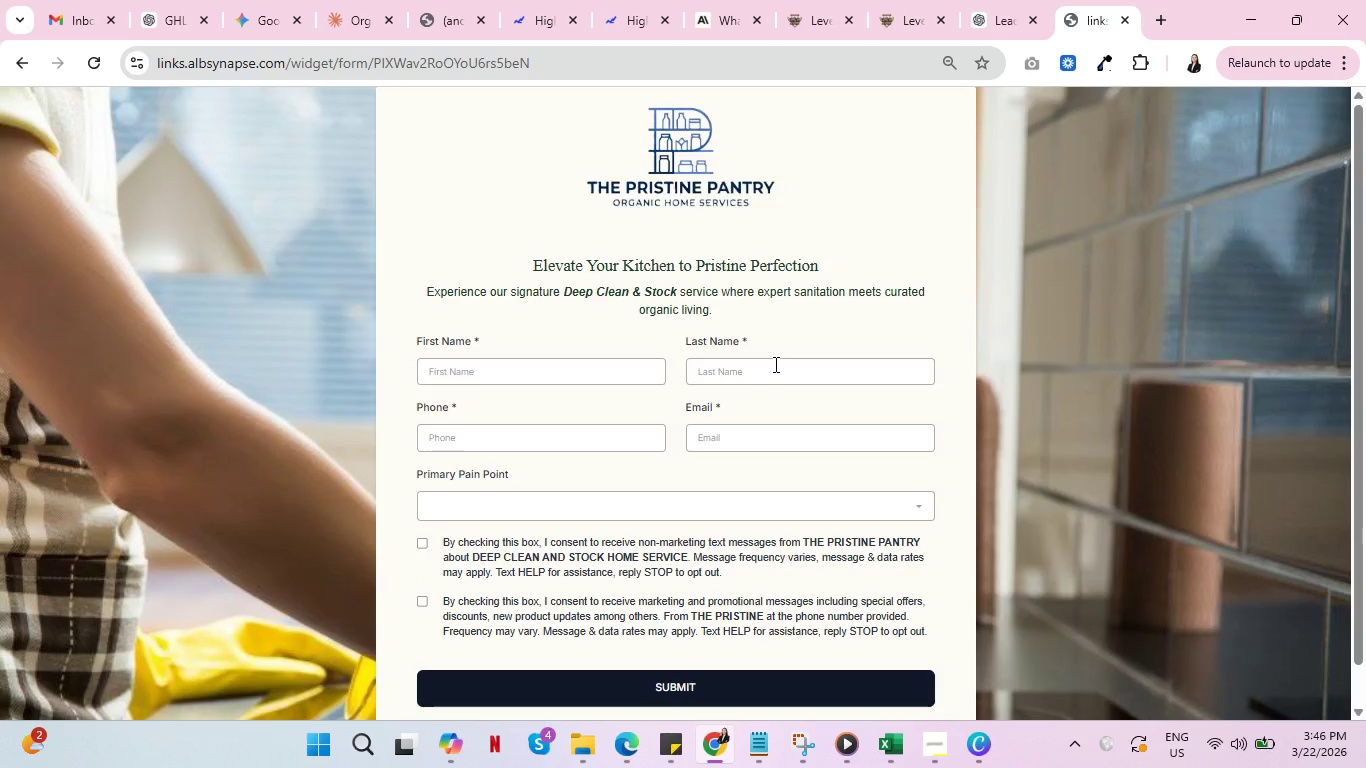 
scroll: coordinate [786, 360], scroll_direction: down, amount: 4.0
 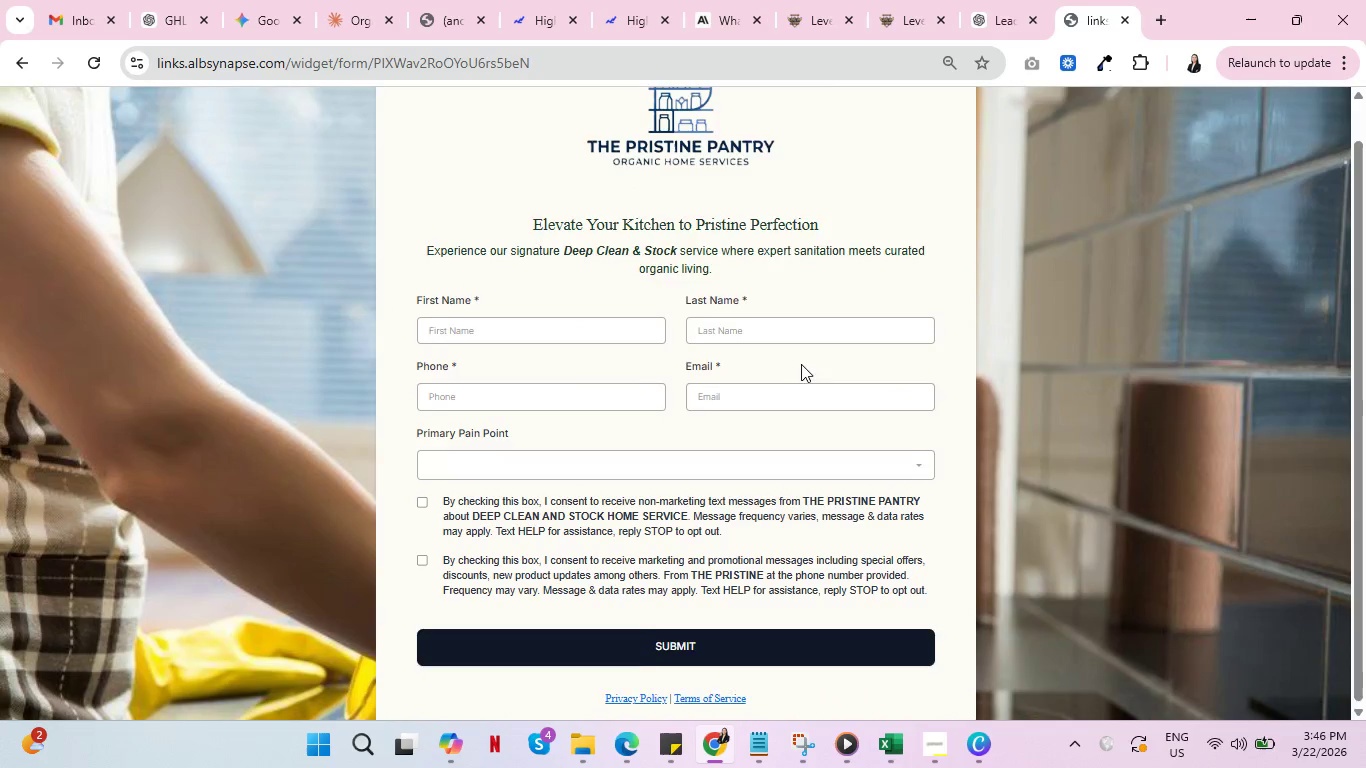 
scroll: coordinate [803, 362], scroll_direction: up, amount: 5.0
 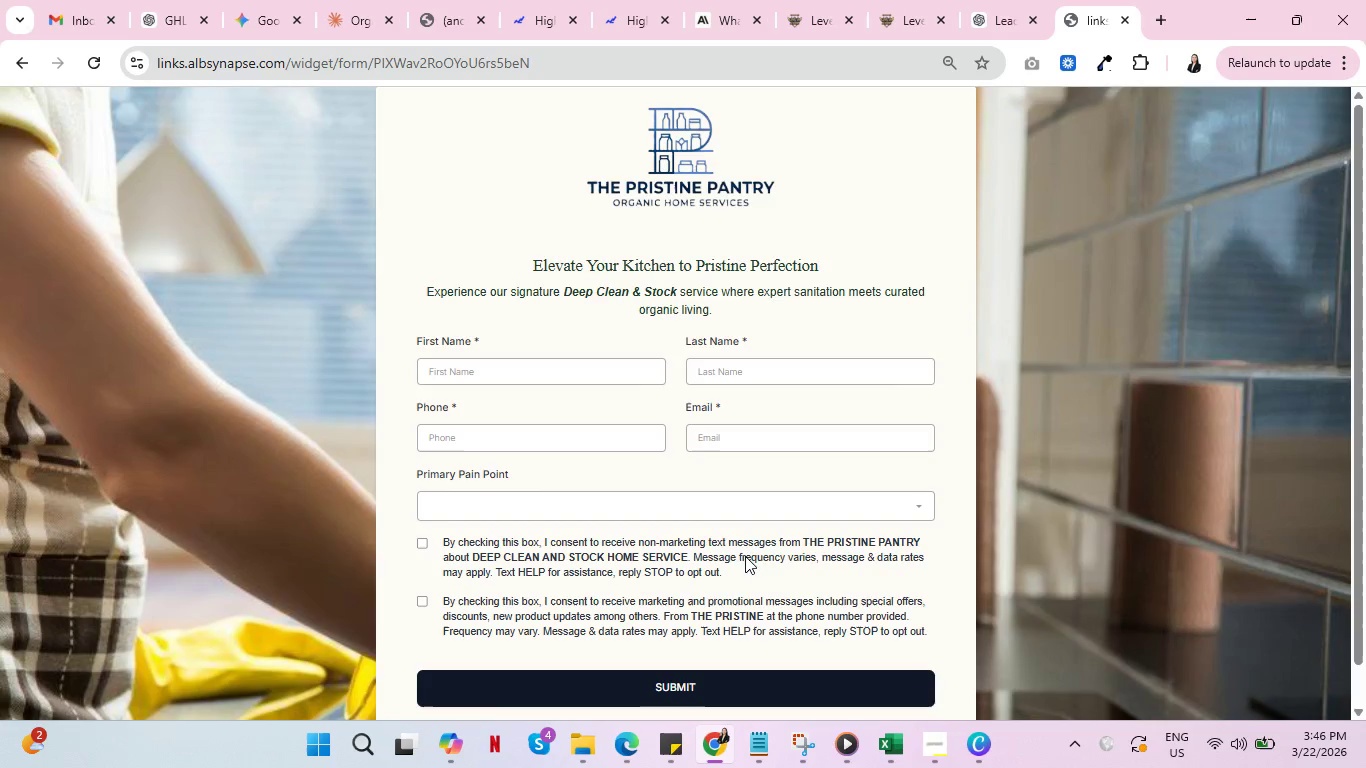 
wait(10.75)
 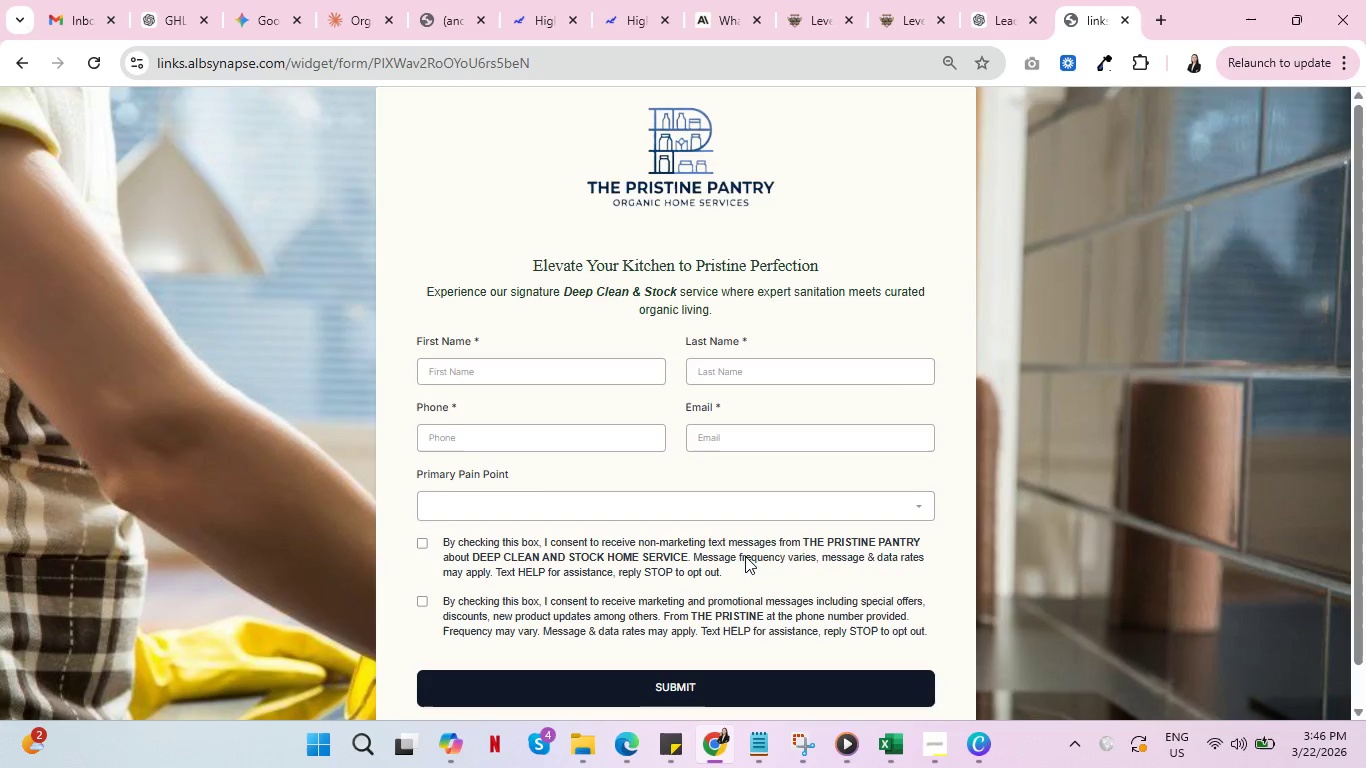 
left_click([1129, 21])
 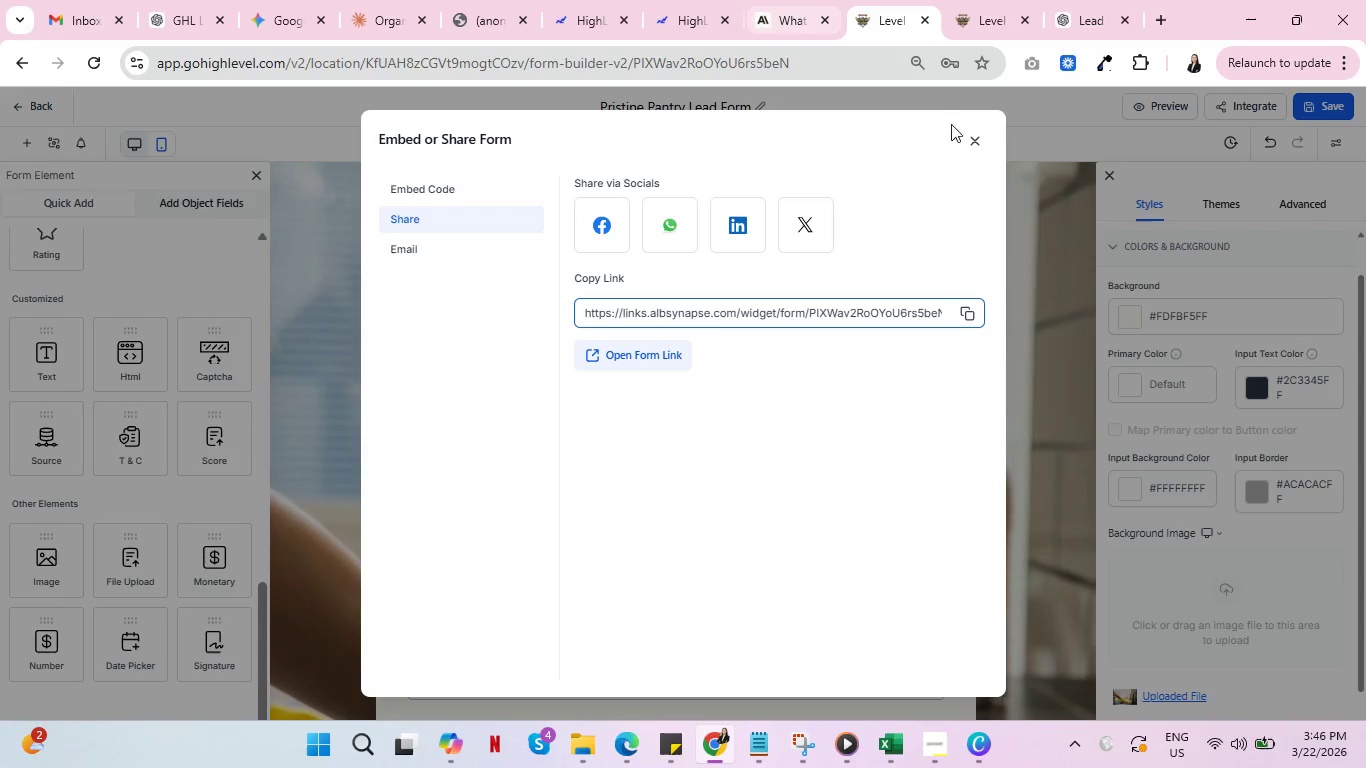 
left_click([974, 141])
 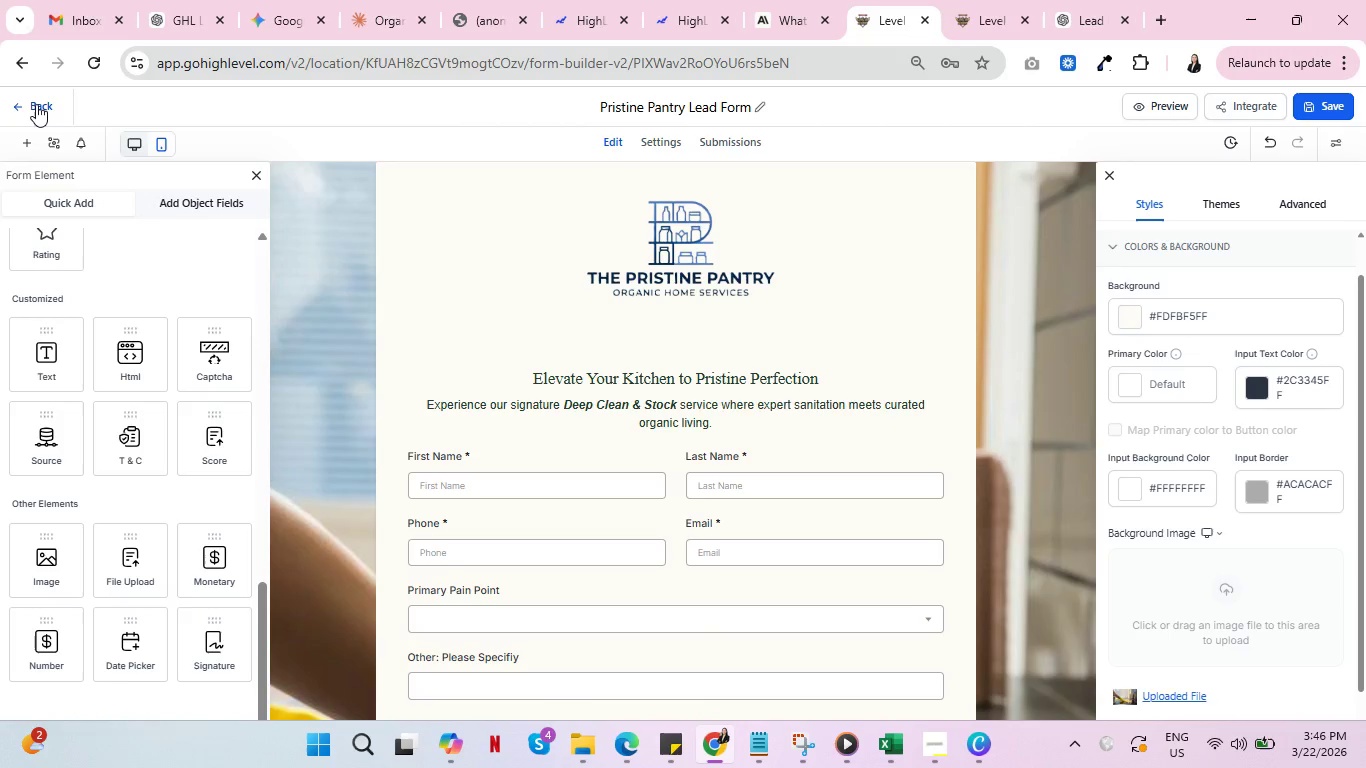 
left_click([36, 104])
 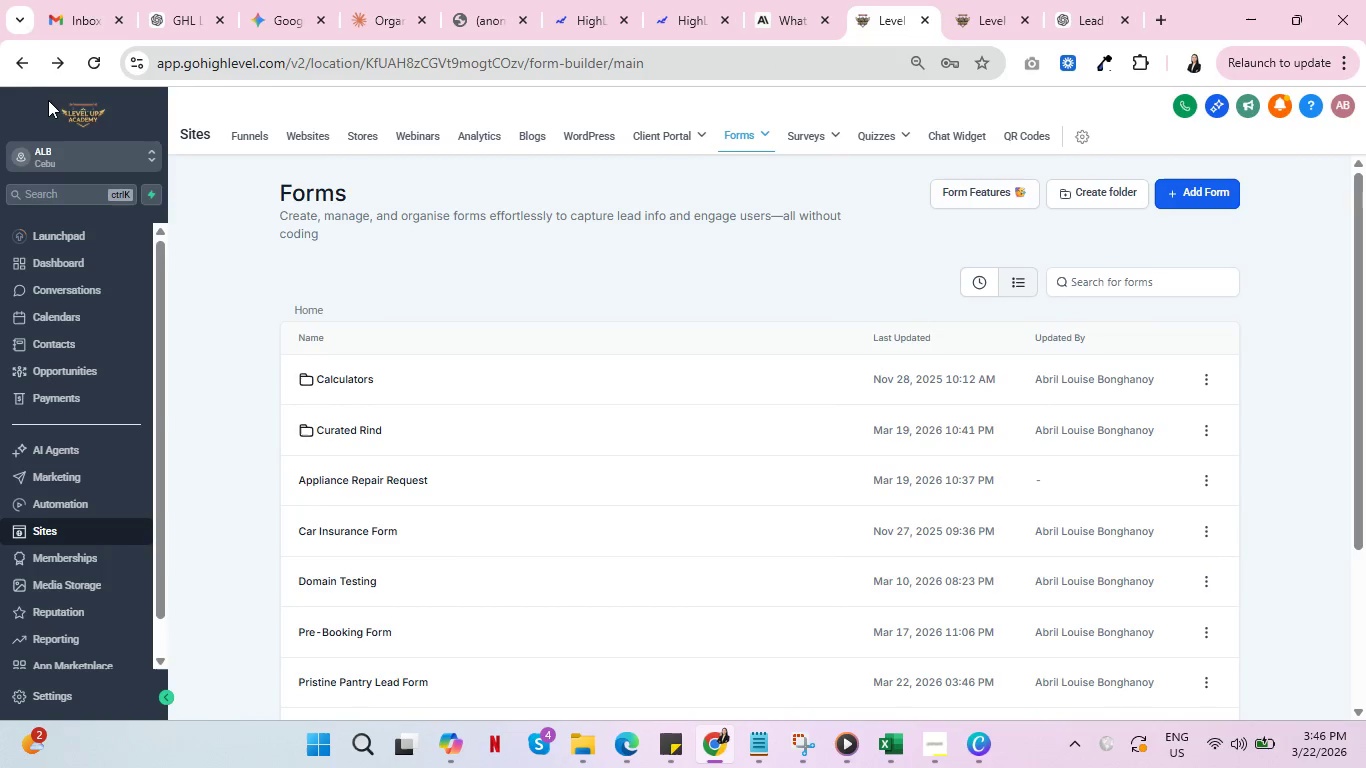 
scroll: coordinate [493, 391], scroll_direction: down, amount: 2.0
 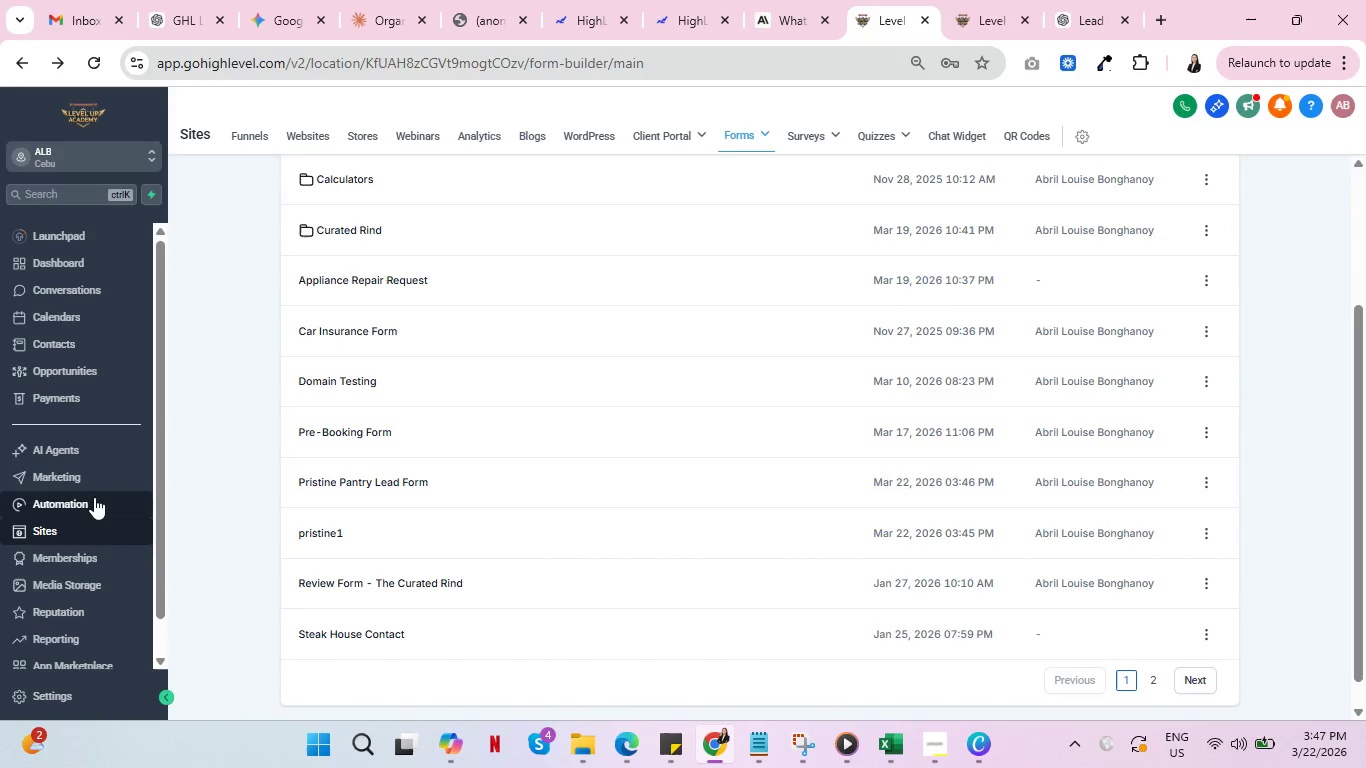 
double_click([76, 532])
 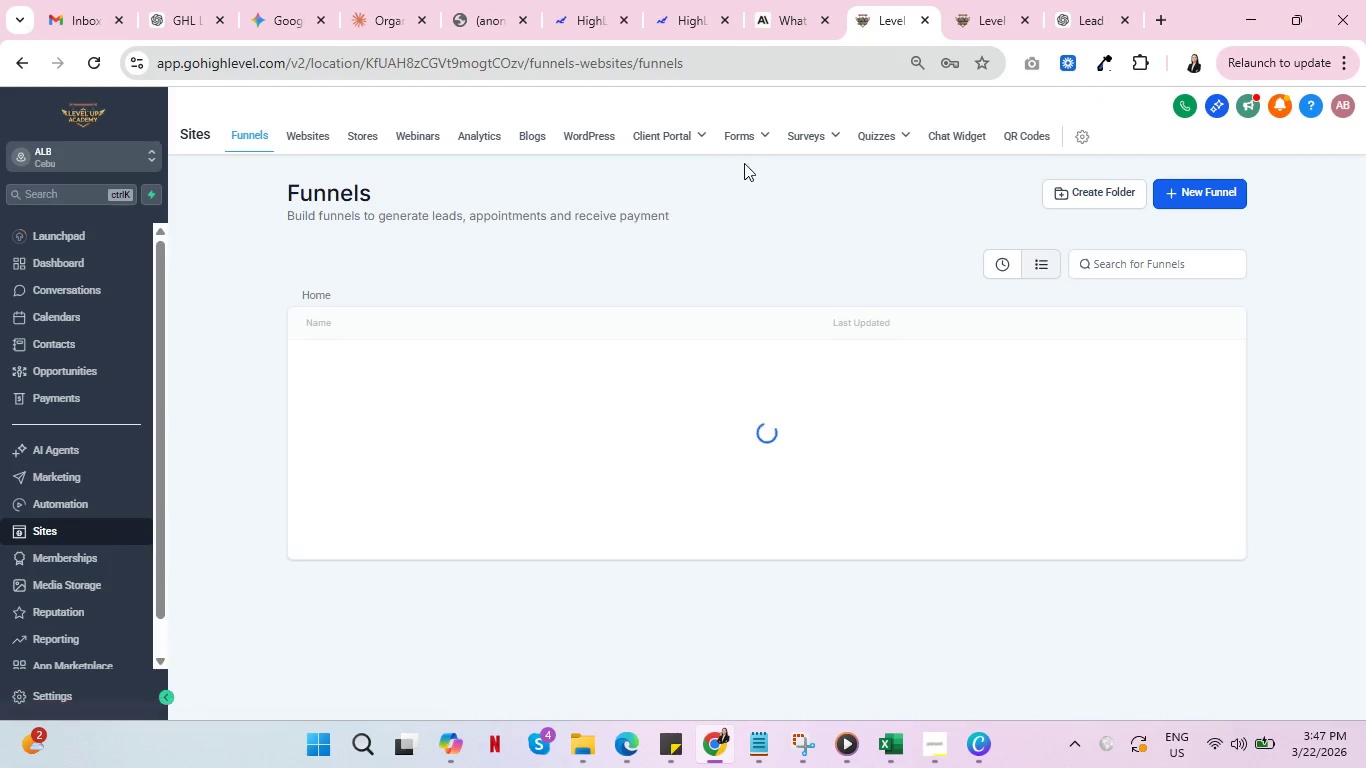 
left_click([746, 134])
 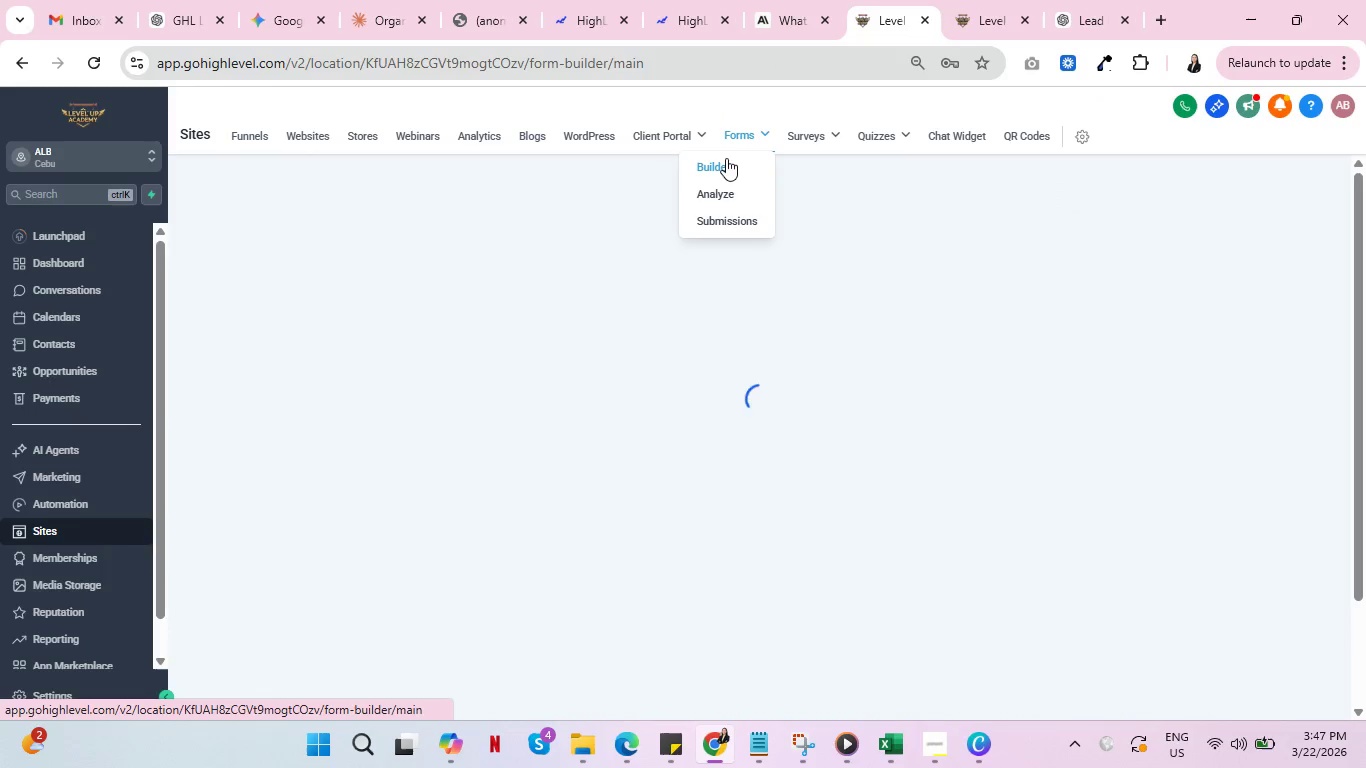 
double_click([726, 158])
 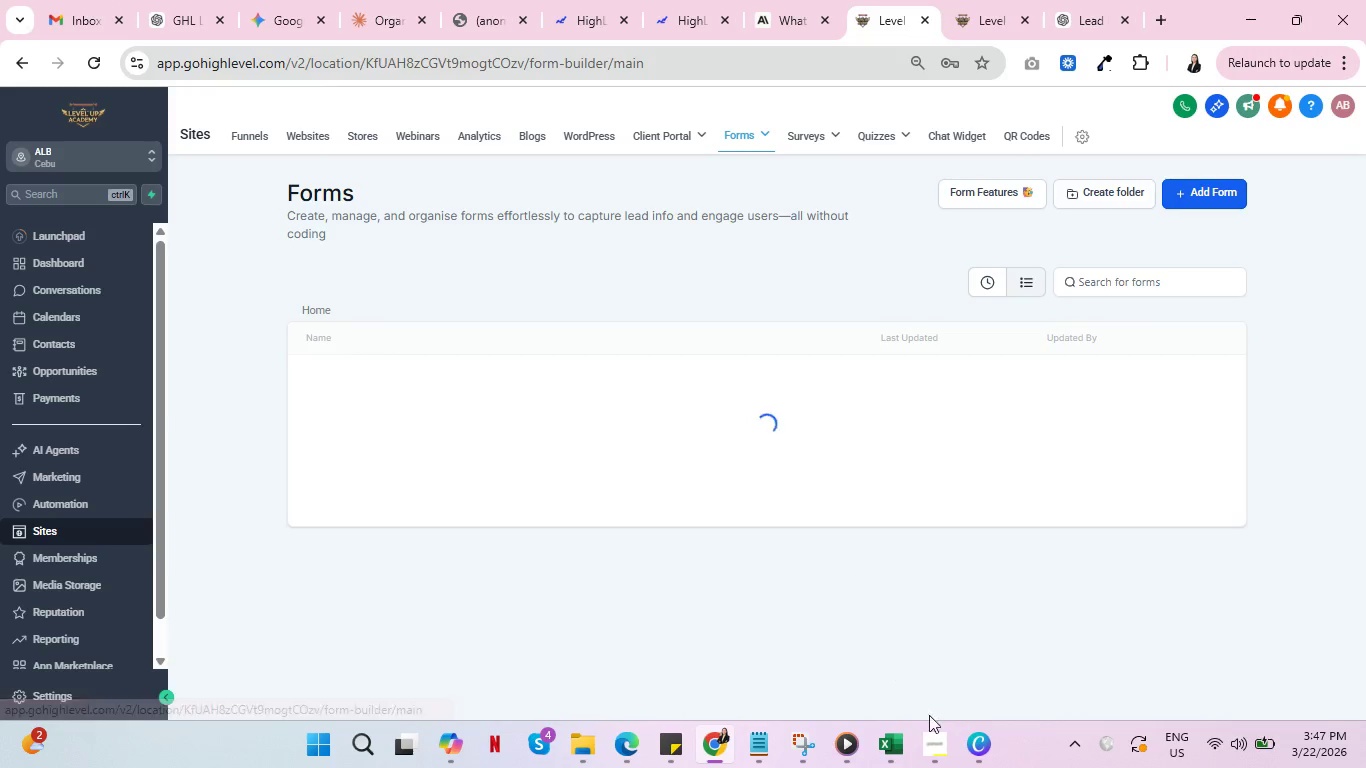 
left_click([932, 731])